 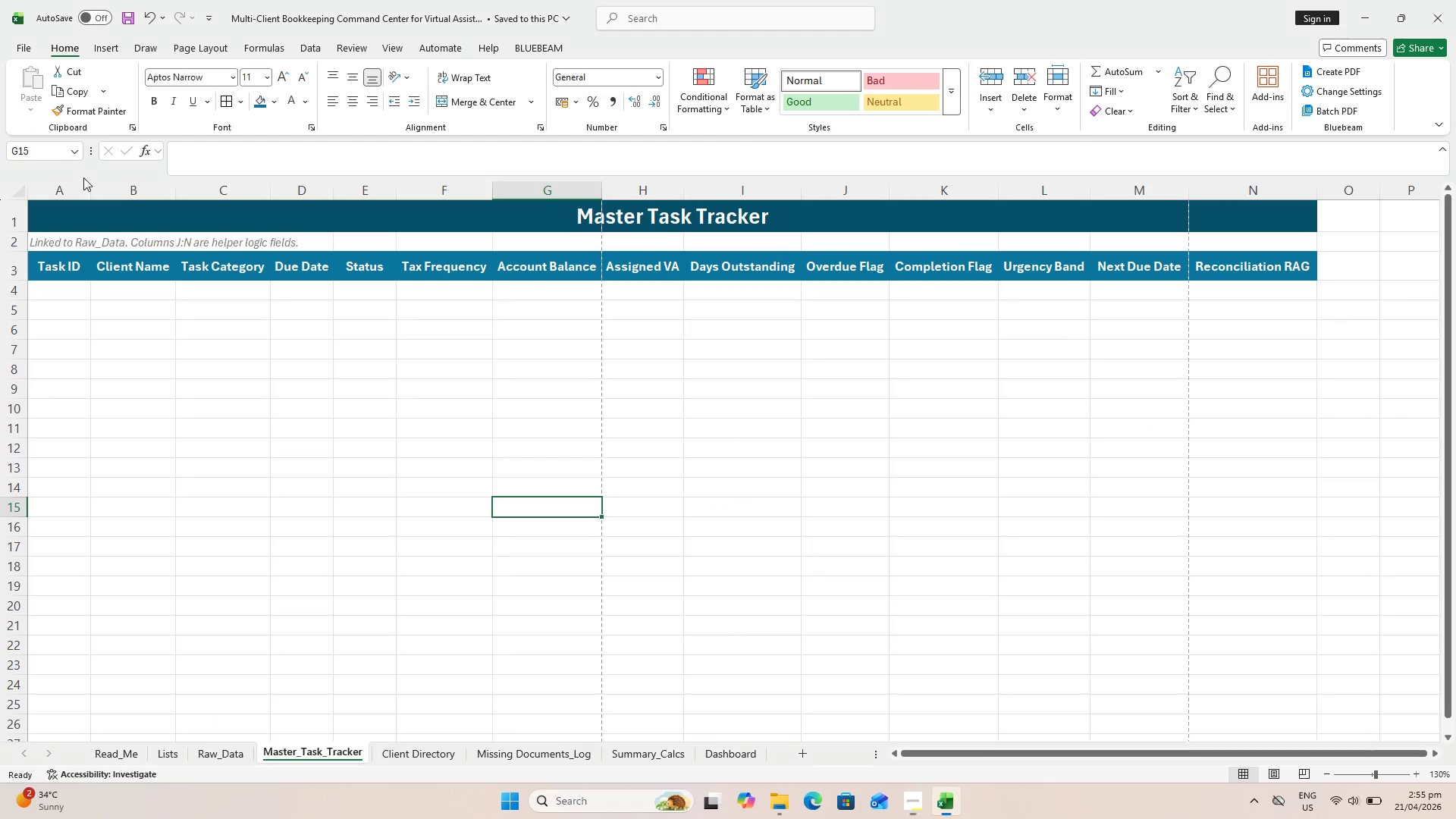 
scroll: coordinate [0, 281], scroll_direction: up, amount: 1.0
 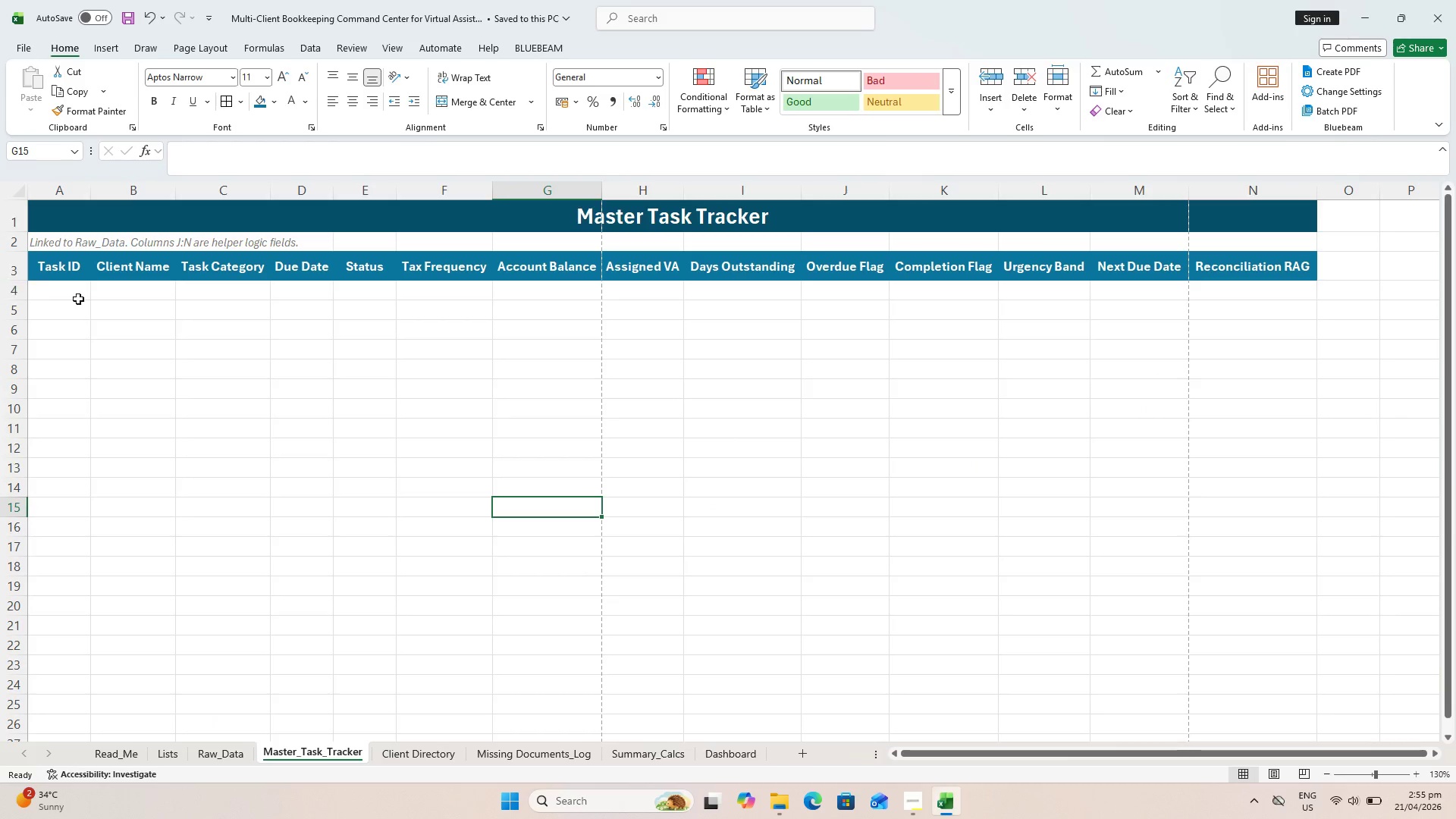 
key(Control+S)
 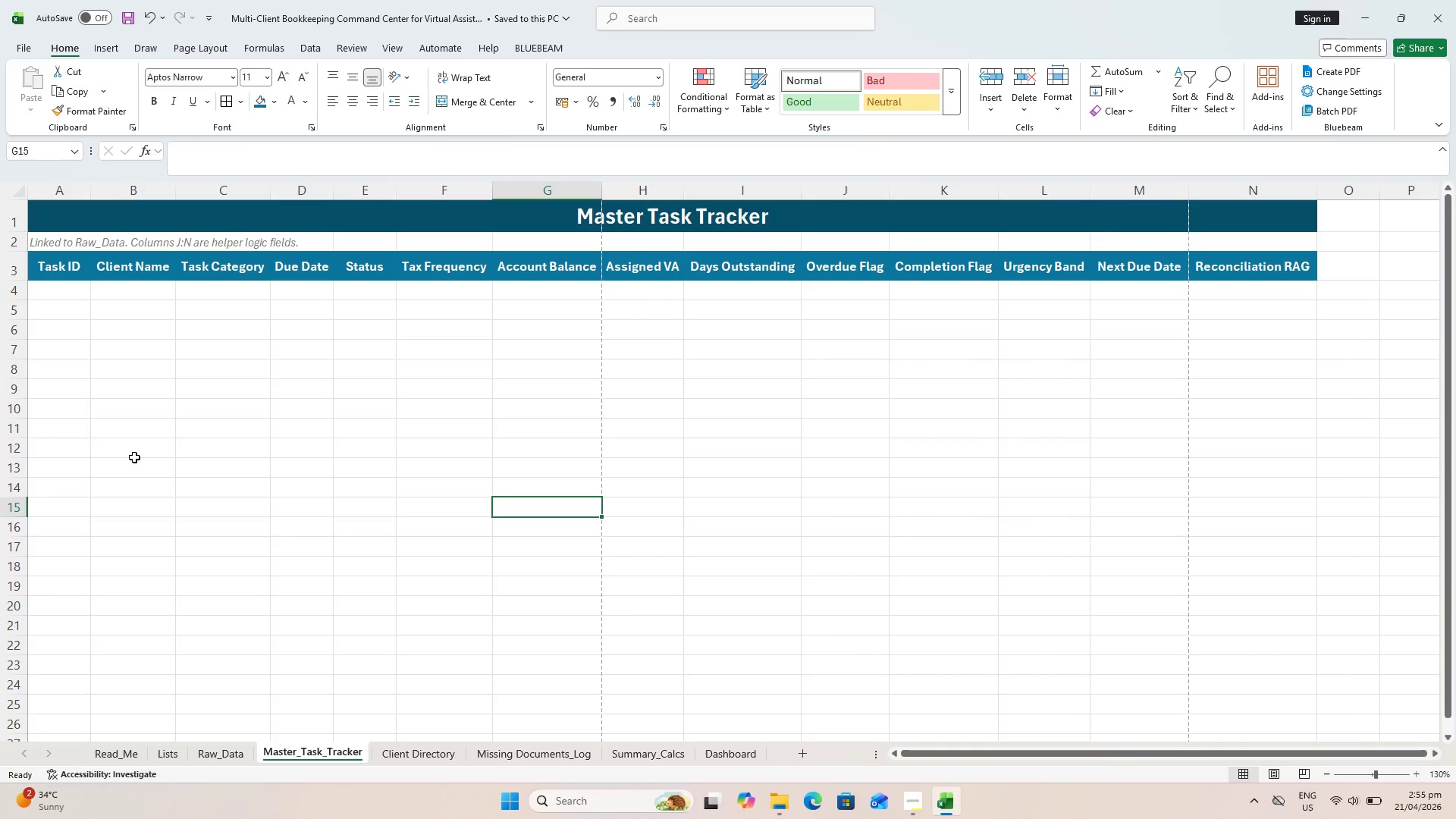 
wait(18.2)
 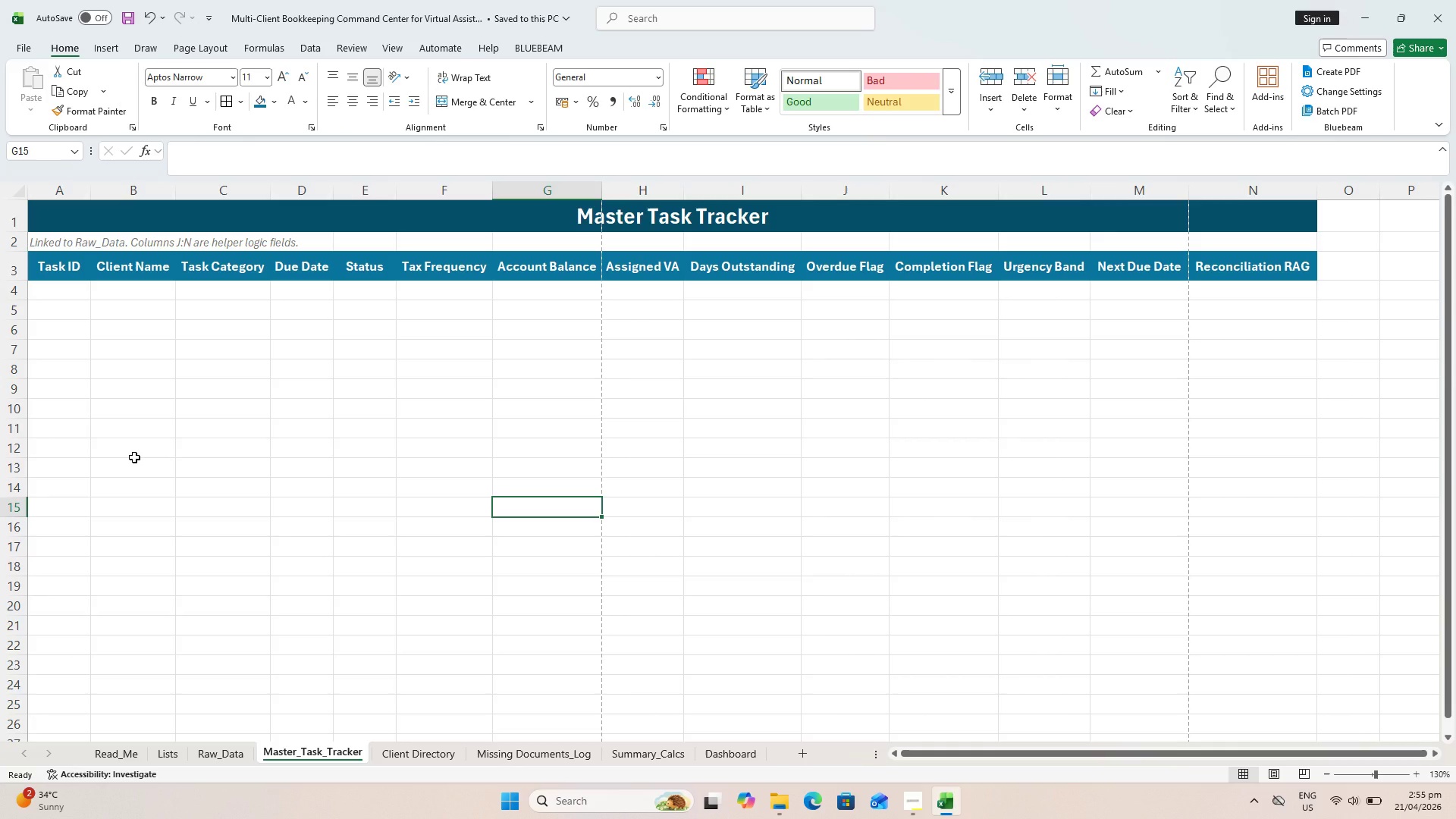 
key(Equal)
 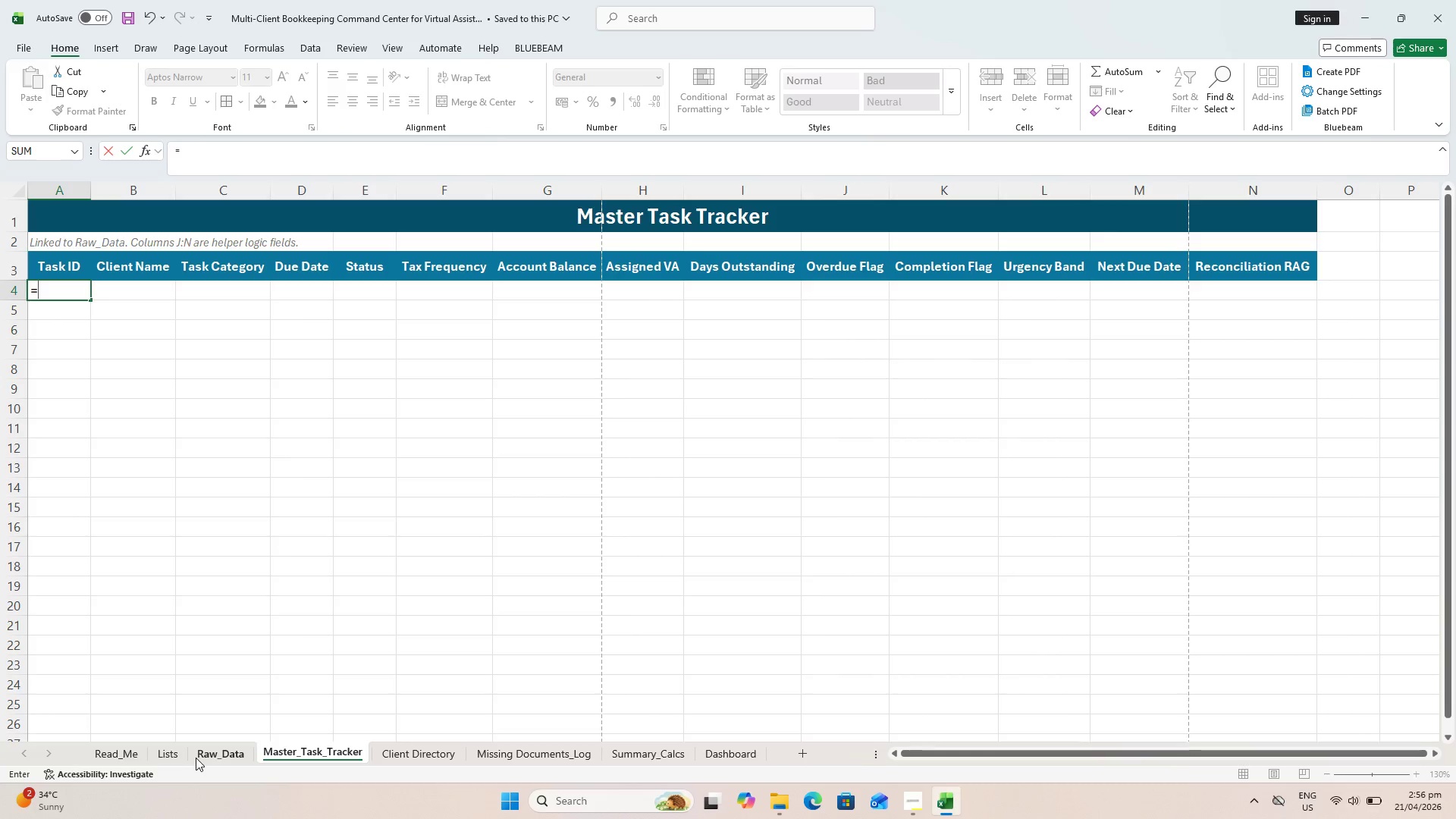 
scroll: coordinate [101, 435], scroll_direction: up, amount: 5.0
 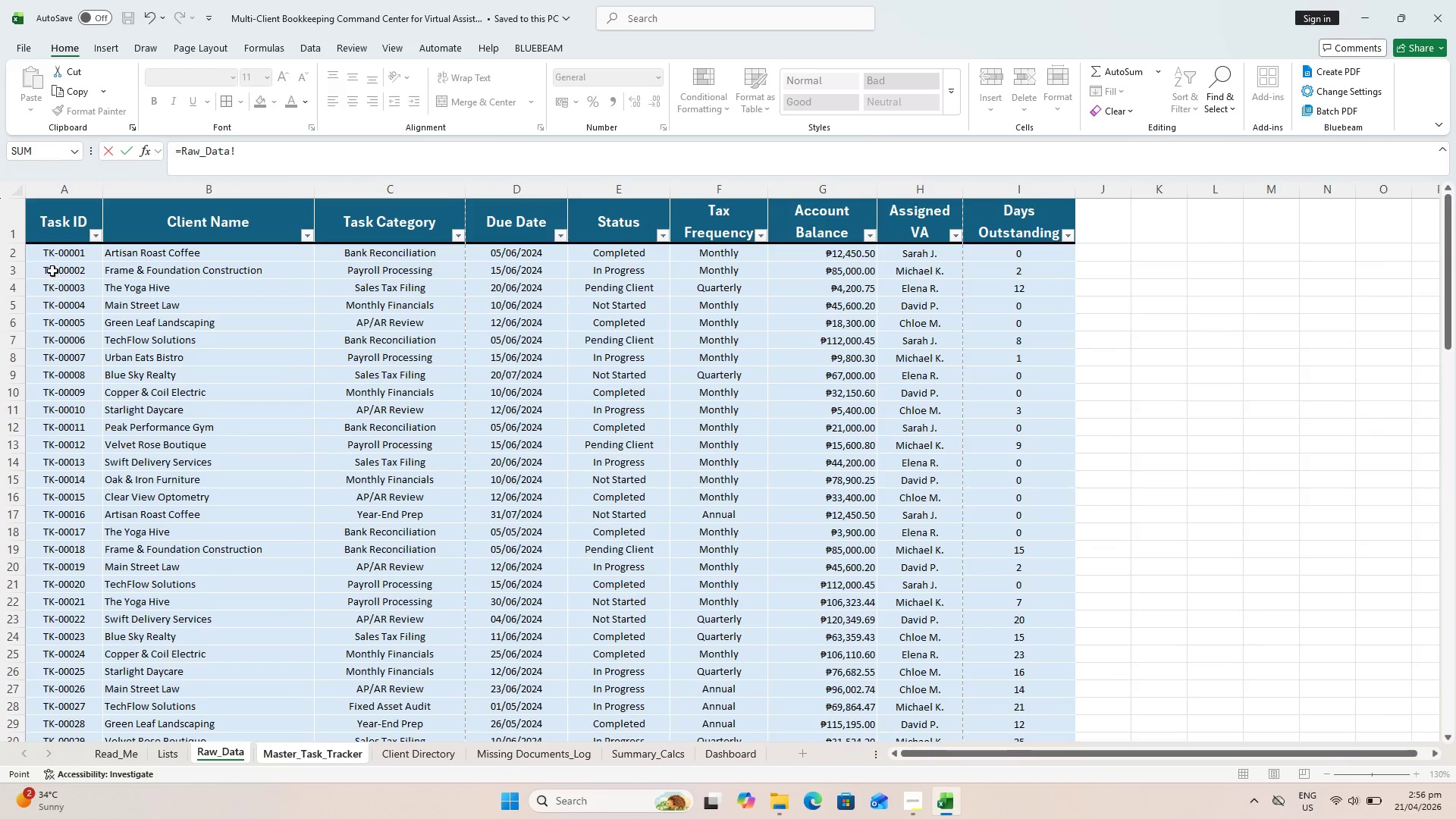 
mouse_move([71, 263])
 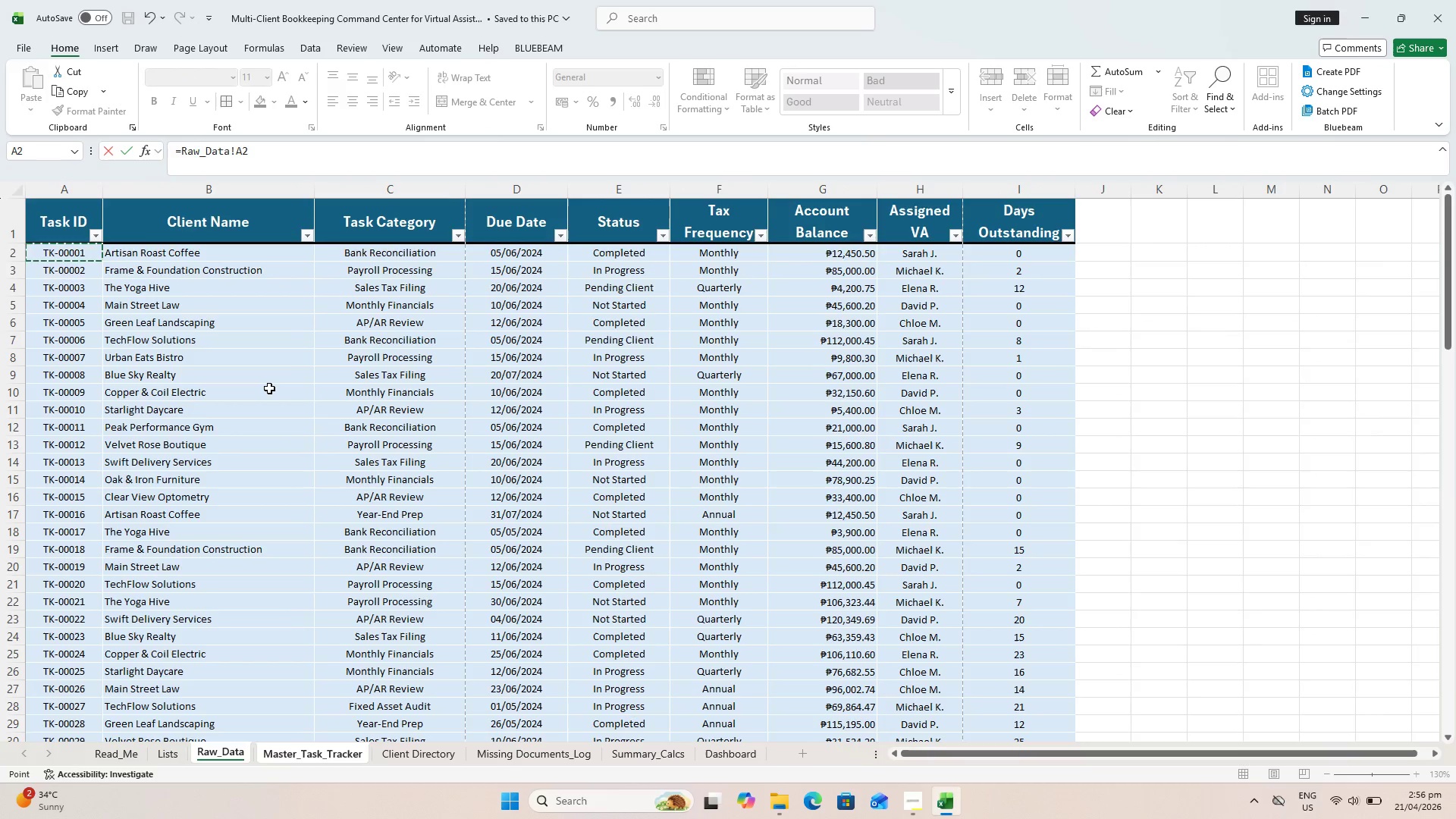 
key(Enter)
 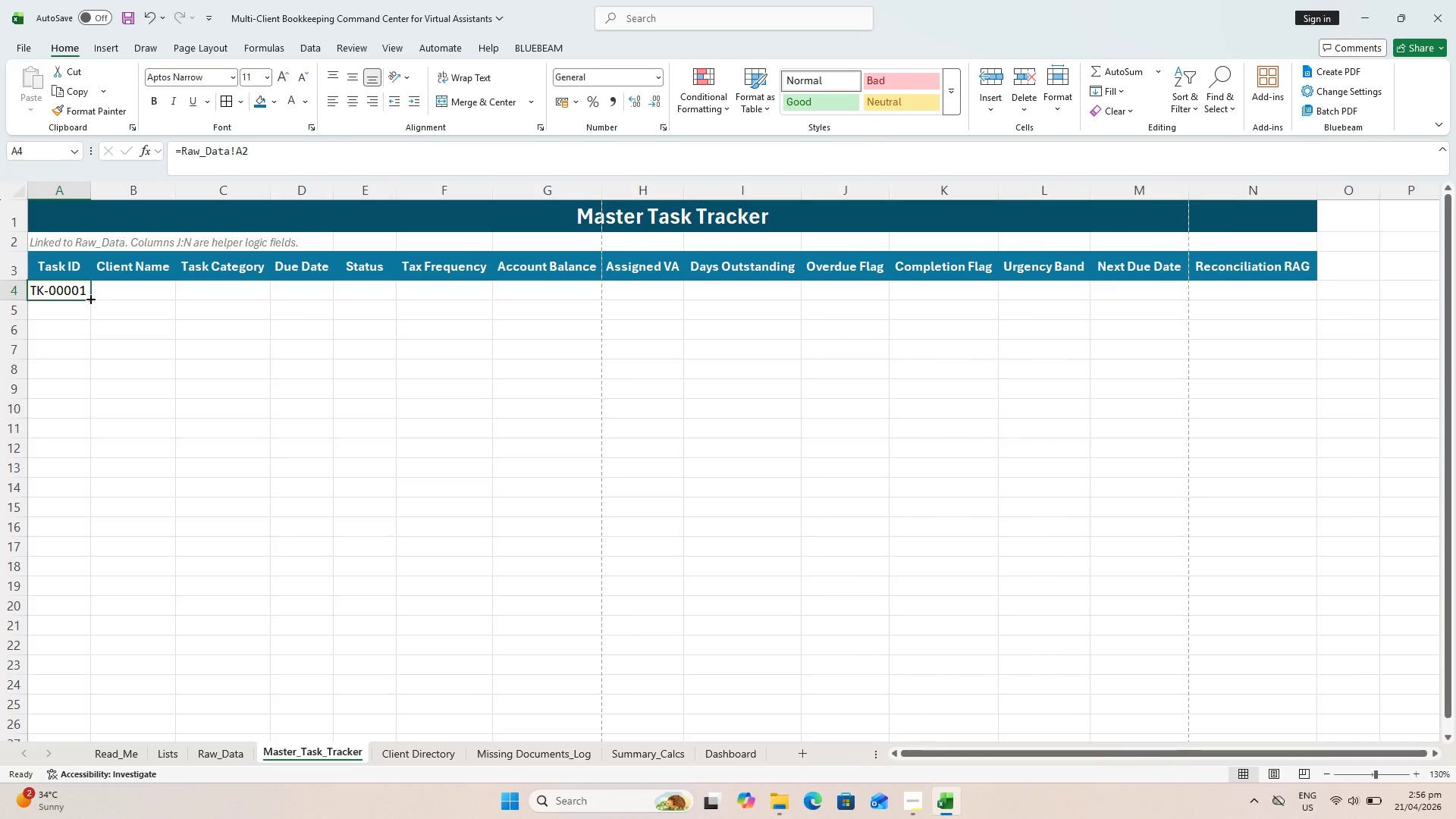 
wait(18.25)
 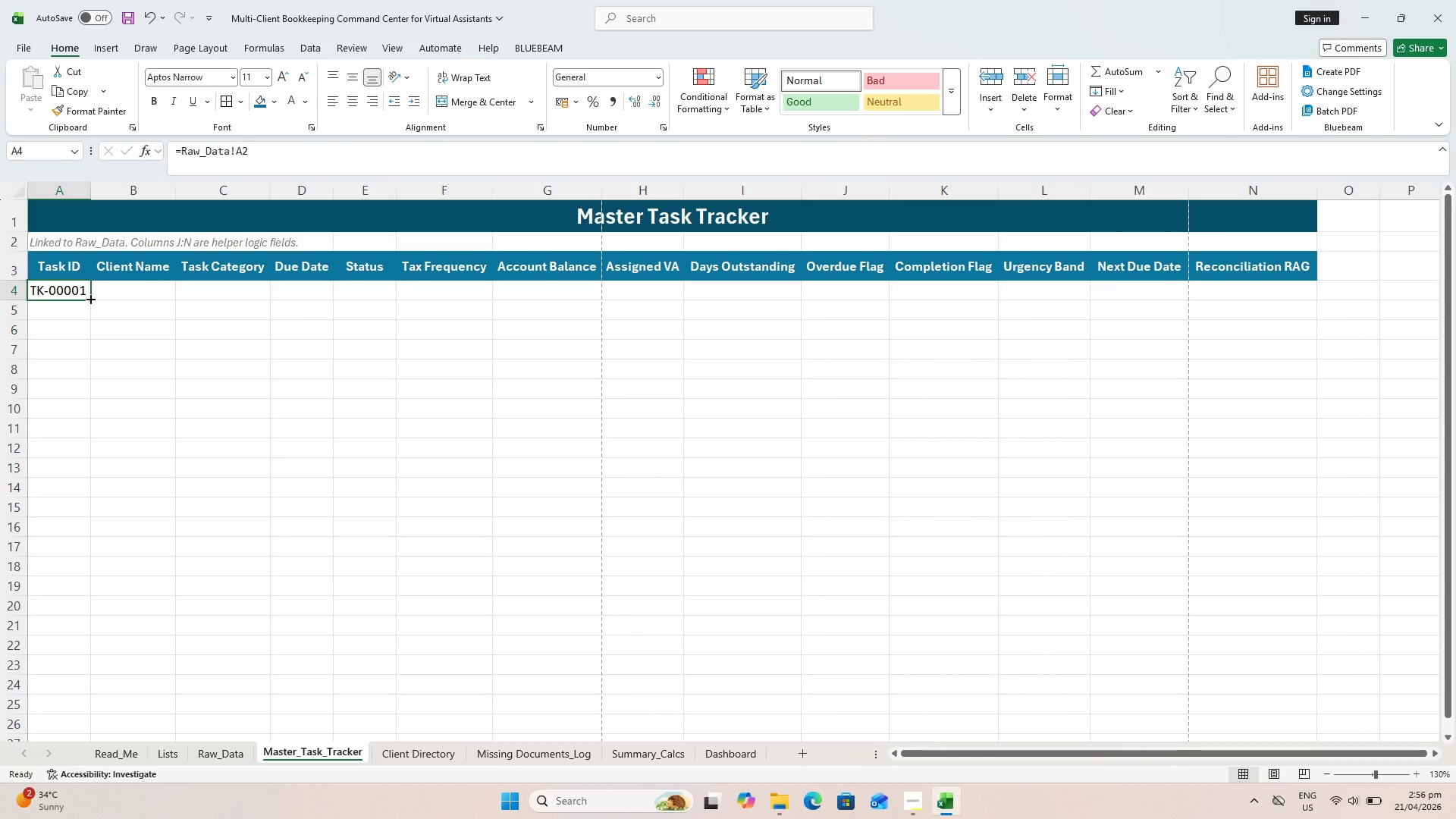 
left_click([89, 298])
 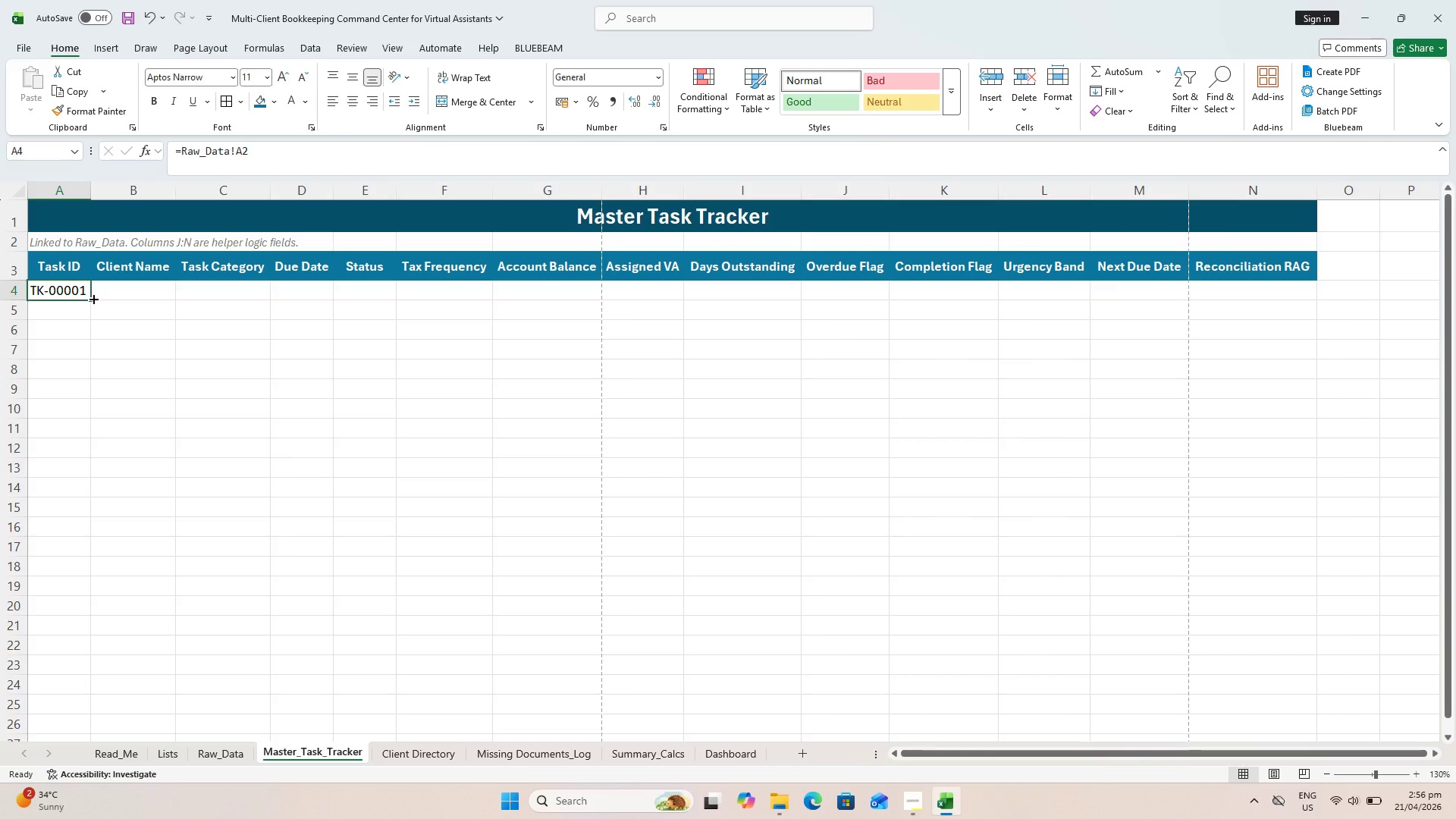 
left_click_drag(start_coordinate=[93, 298], to_coordinate=[789, 315])
 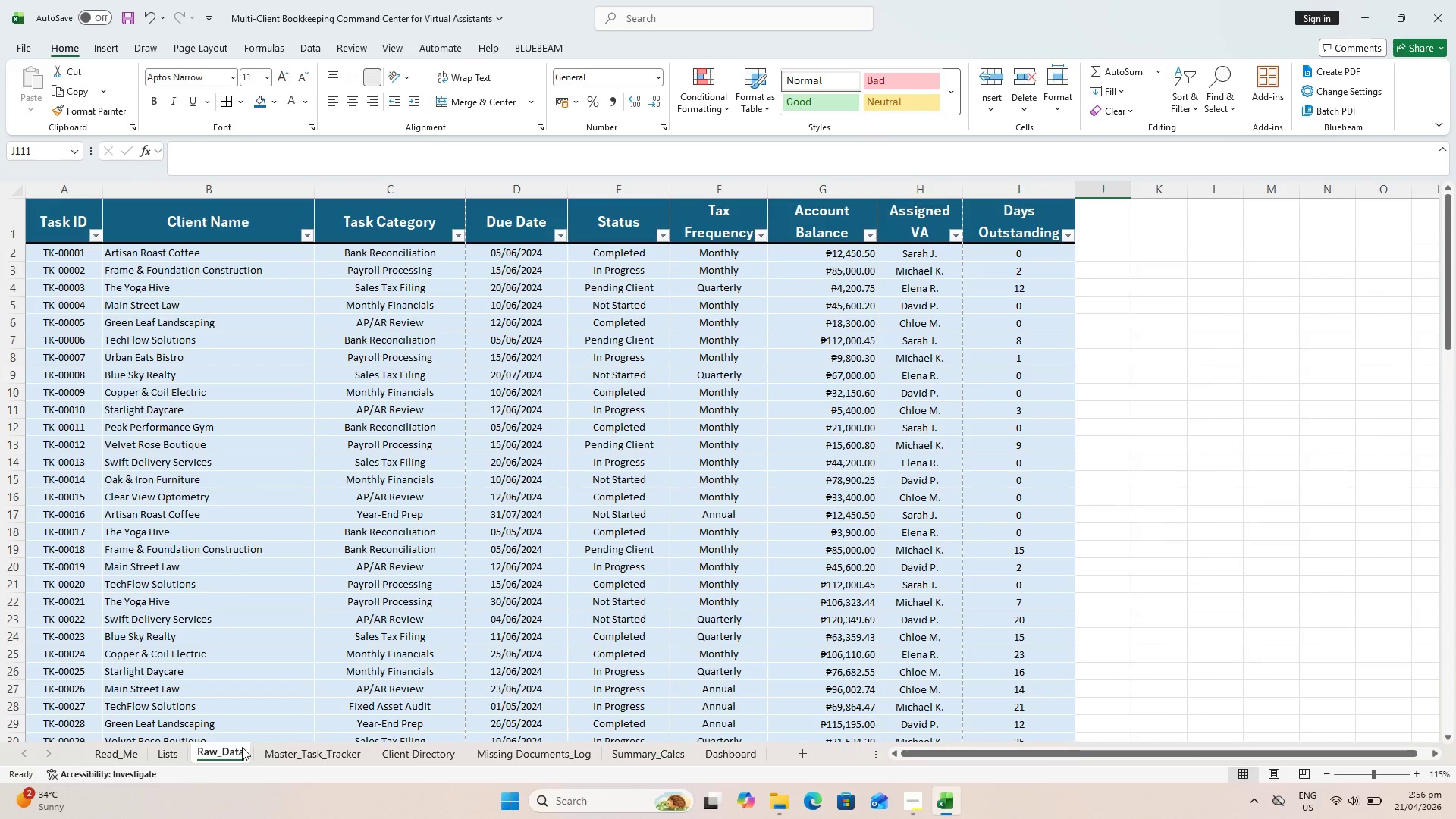 
wait(7.48)
 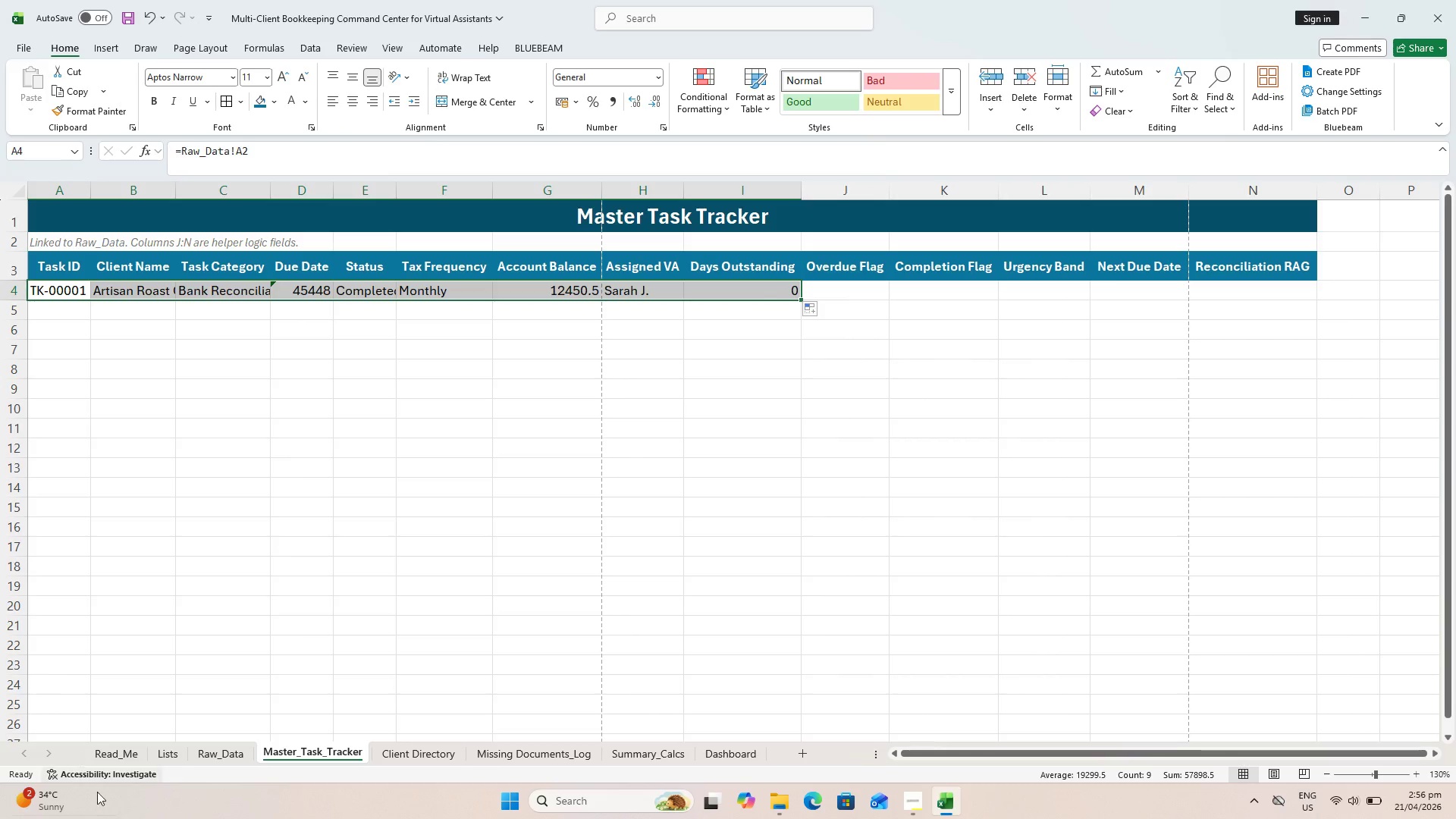 
left_click([303, 756])
 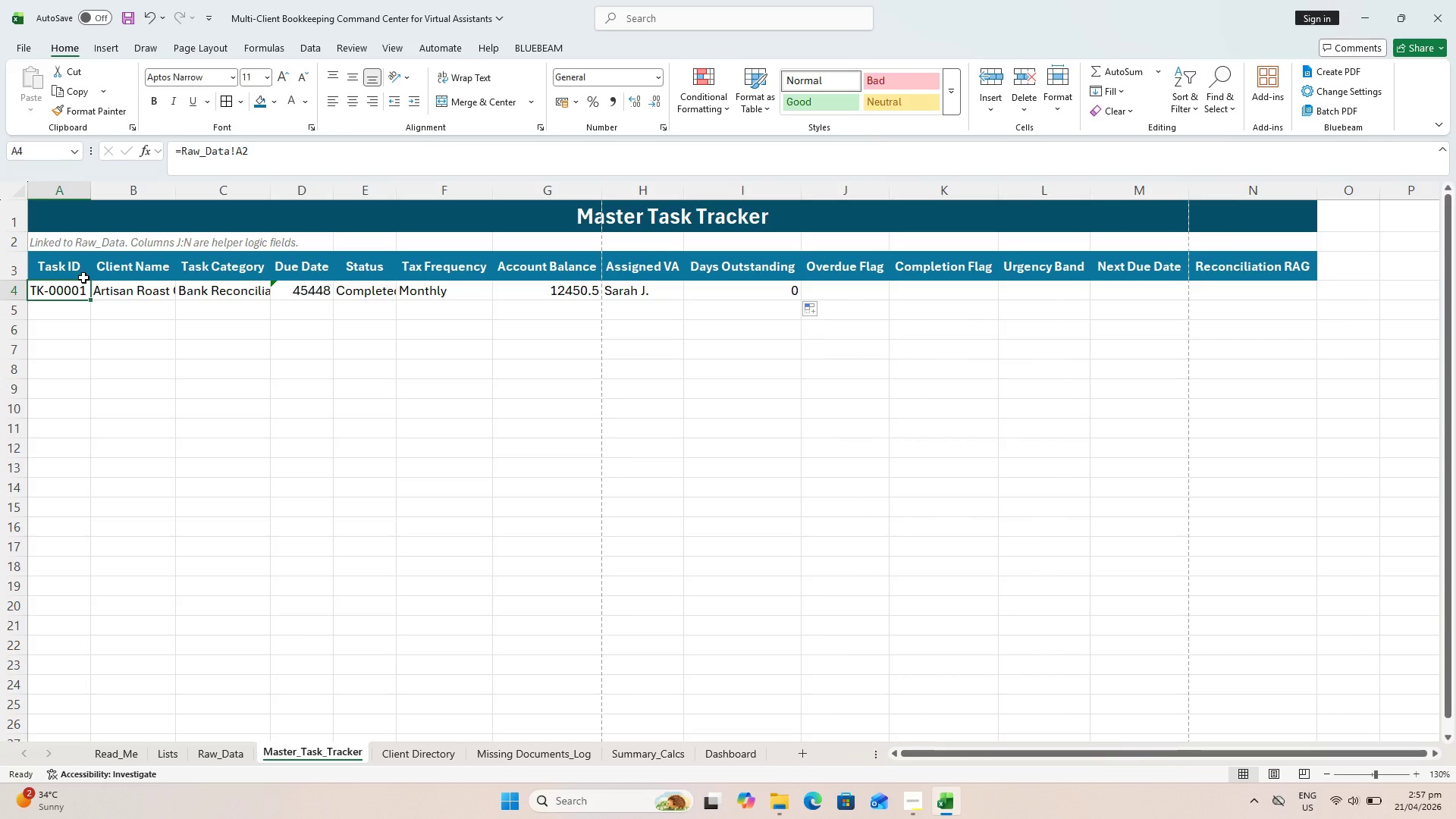 
wait(29.22)
 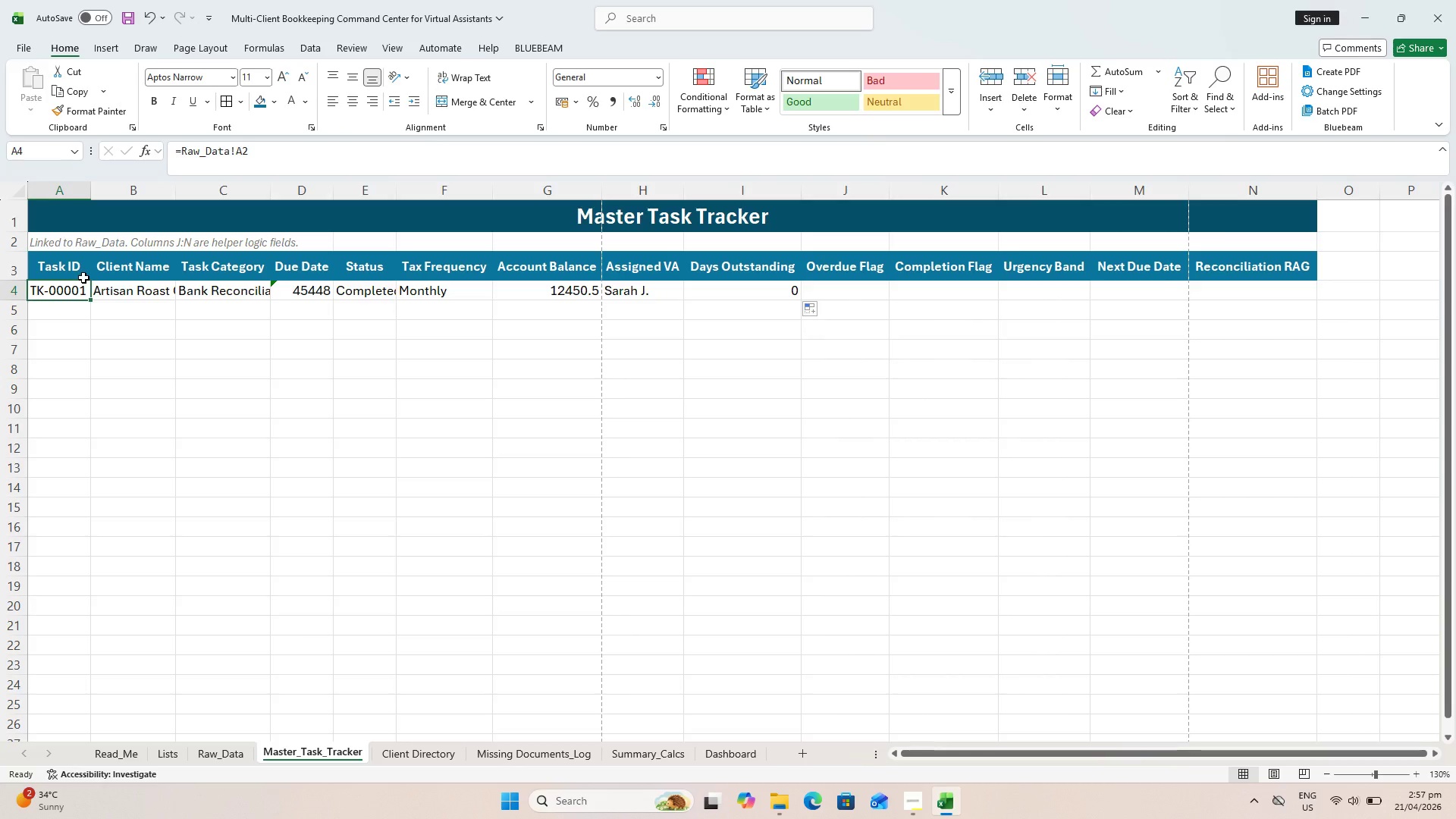 
scroll: coordinate [275, 472], scroll_direction: down, amount: 26.0
 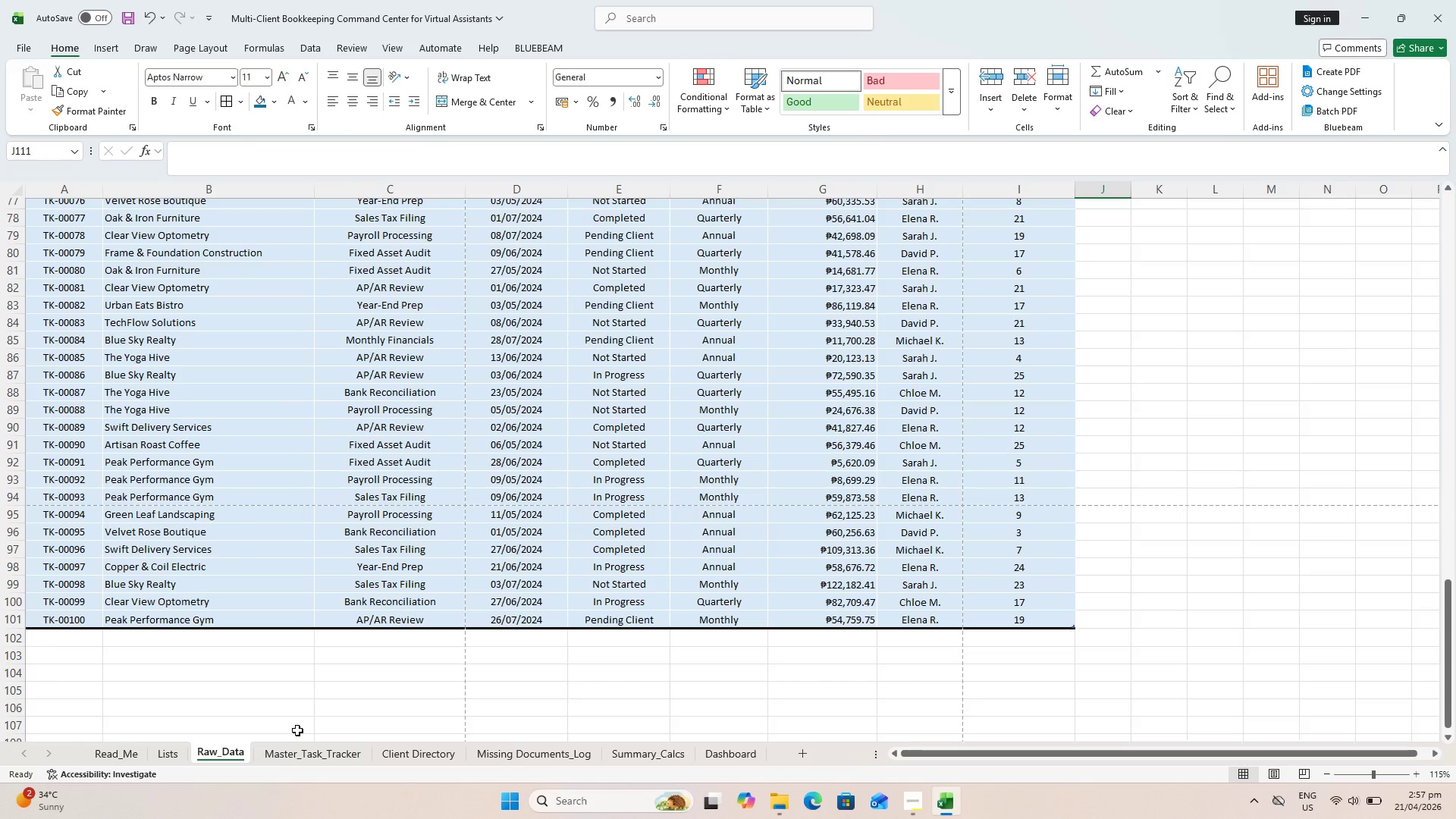 
wait(24.64)
 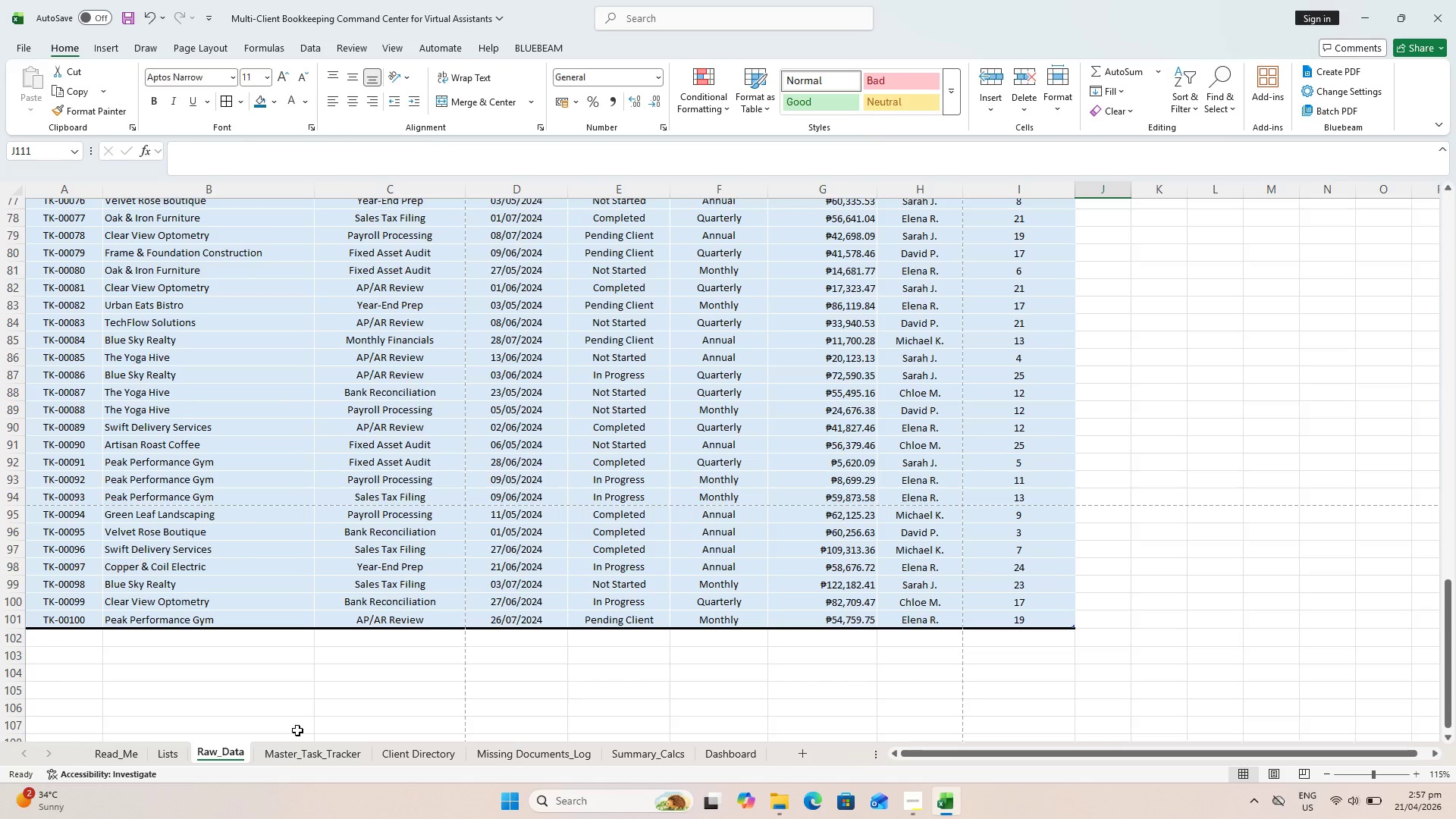 
left_click([297, 725])
 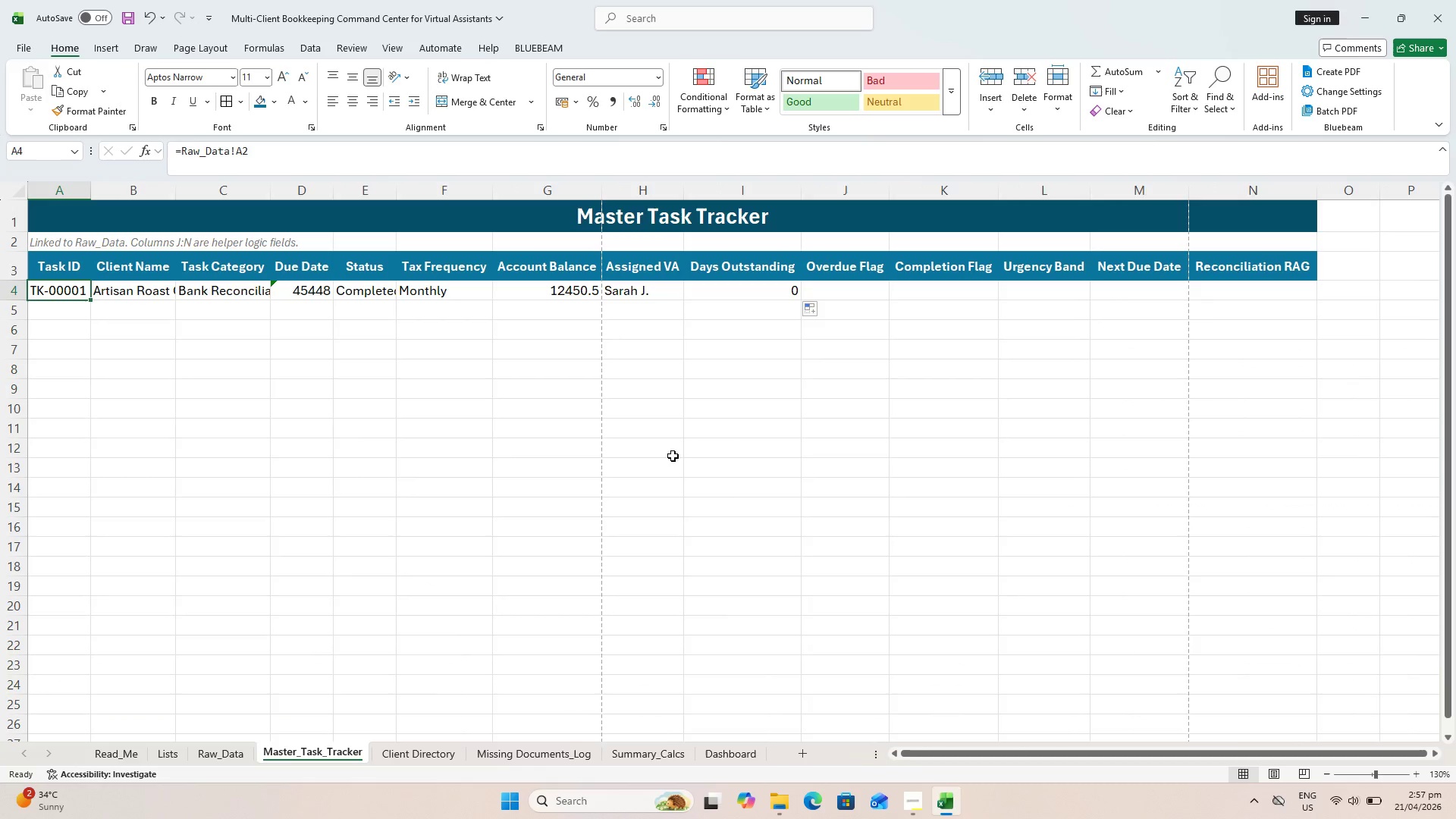 
wait(6.22)
 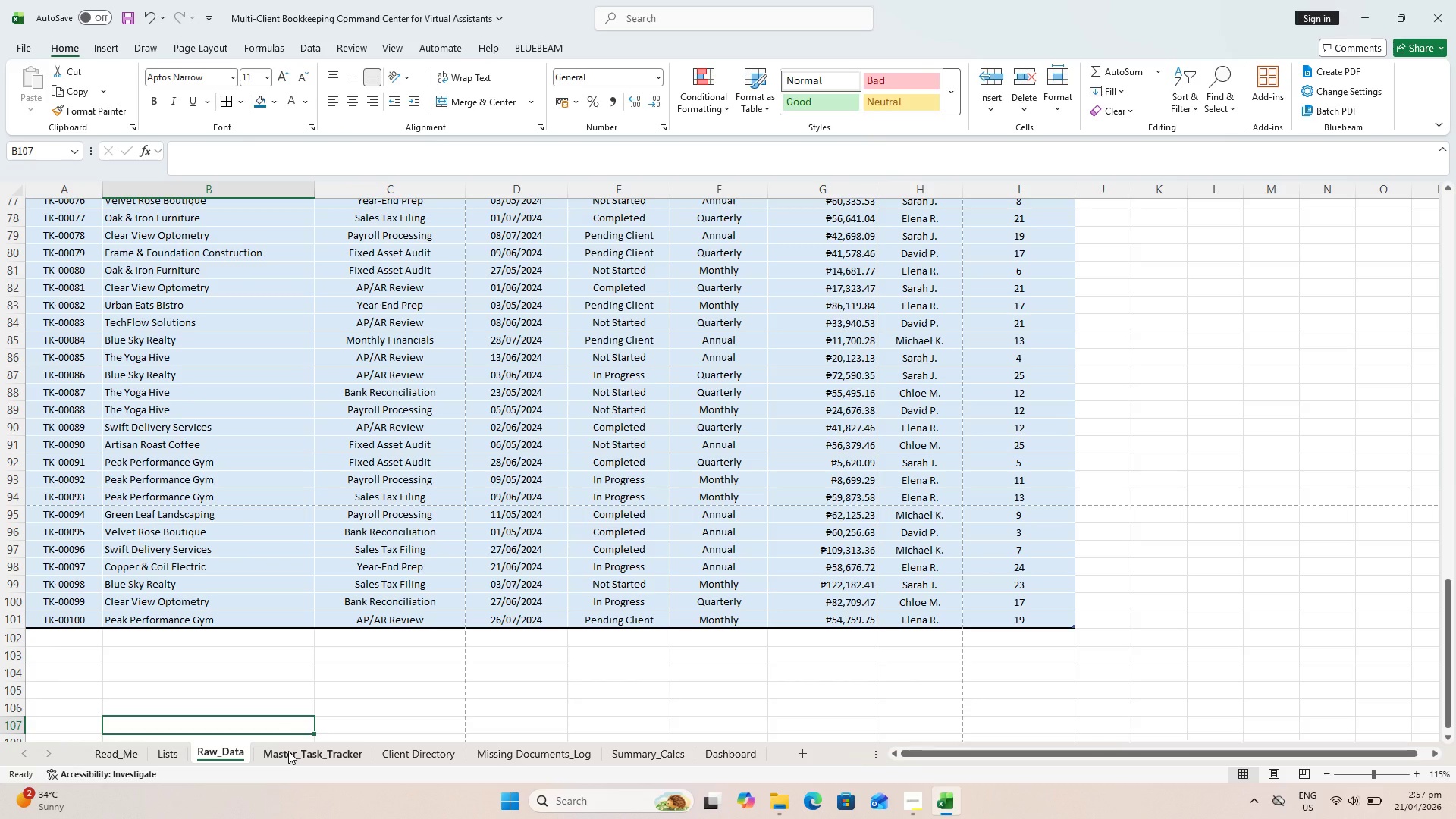 
left_click_drag(start_coordinate=[59, 296], to_coordinate=[758, 296])
 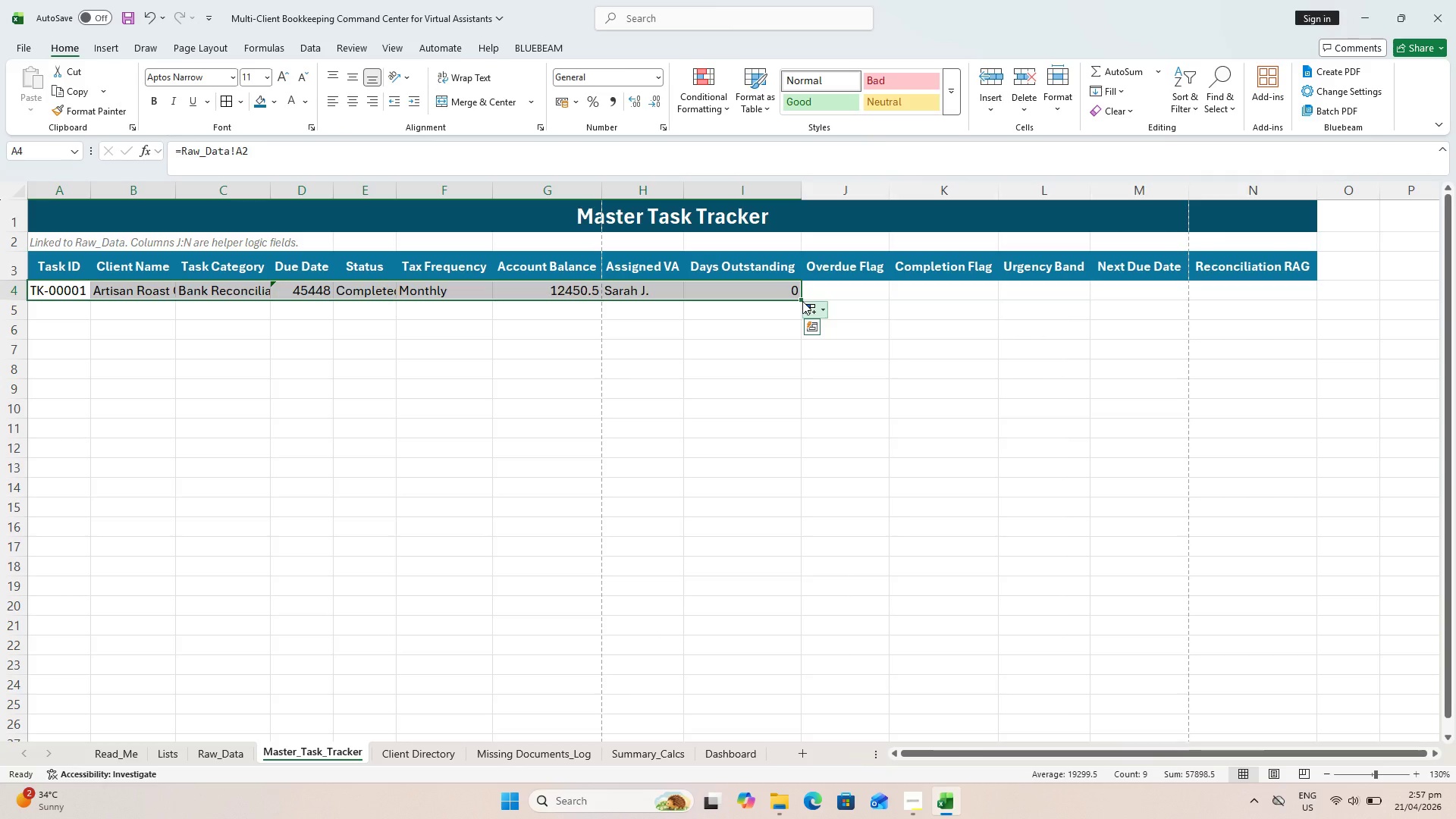 
left_click_drag(start_coordinate=[802, 300], to_coordinate=[876, 704])
 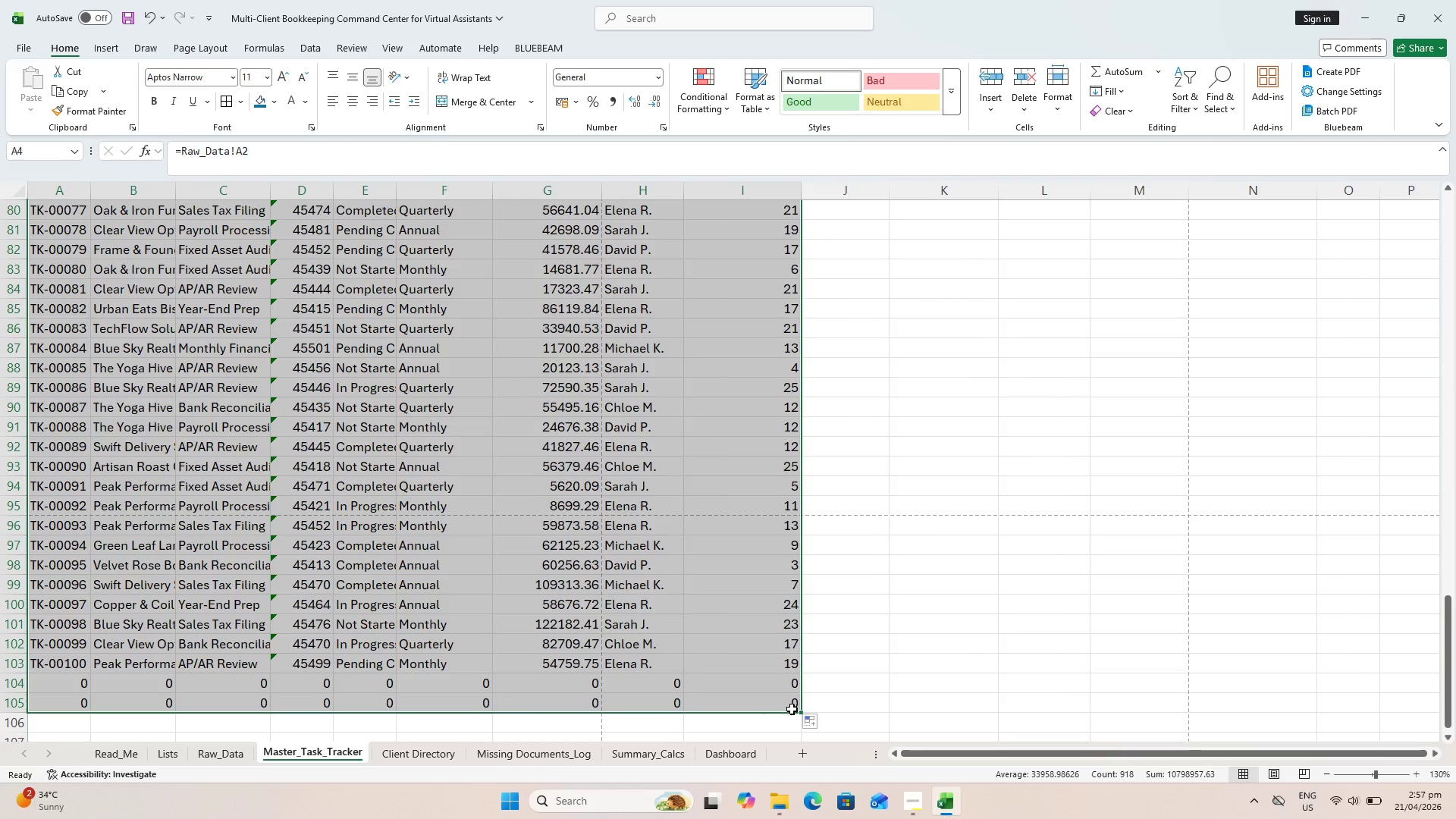 
left_click_drag(start_coordinate=[803, 713], to_coordinate=[802, 679])
 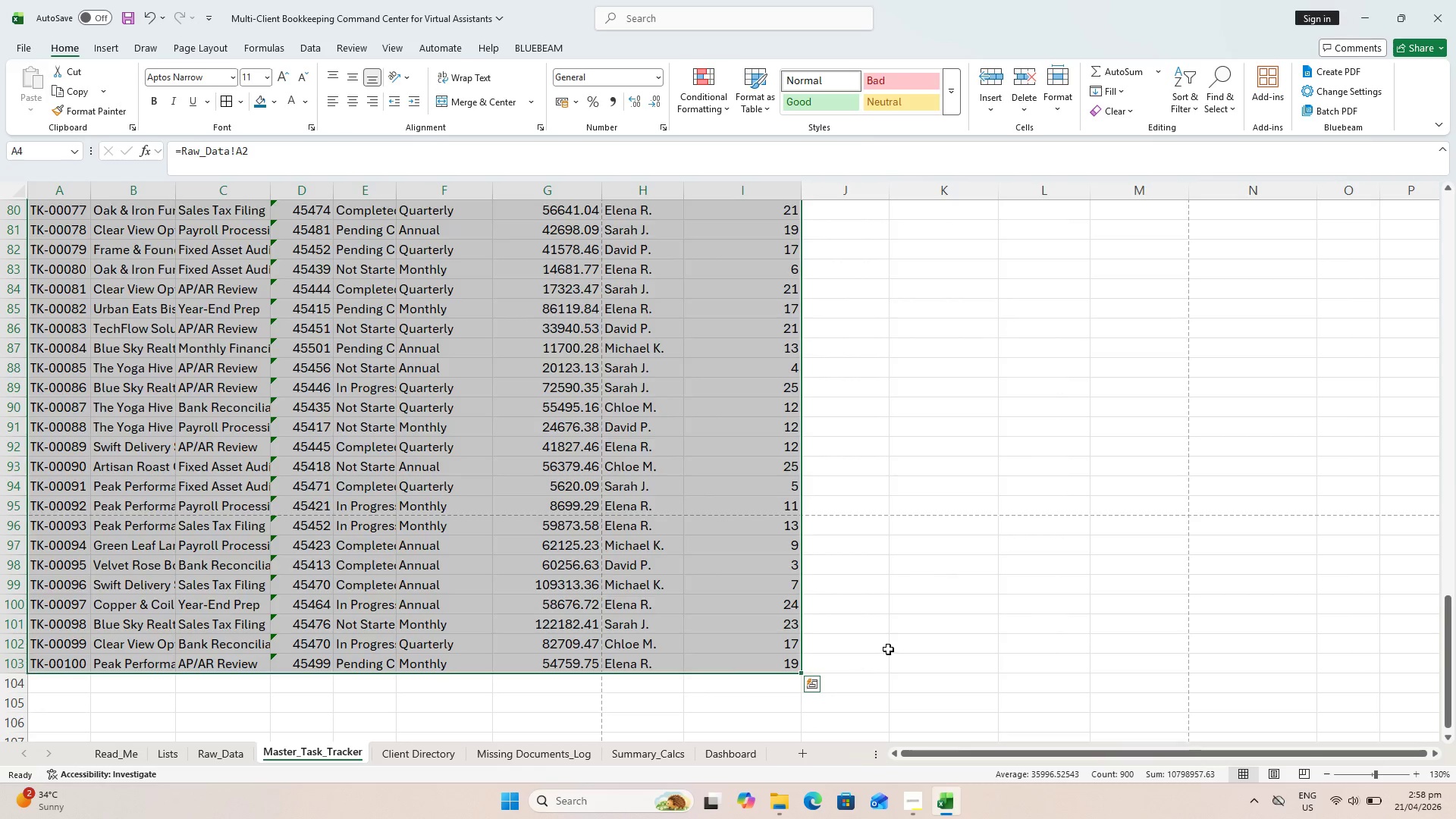 
left_click([888, 649])
 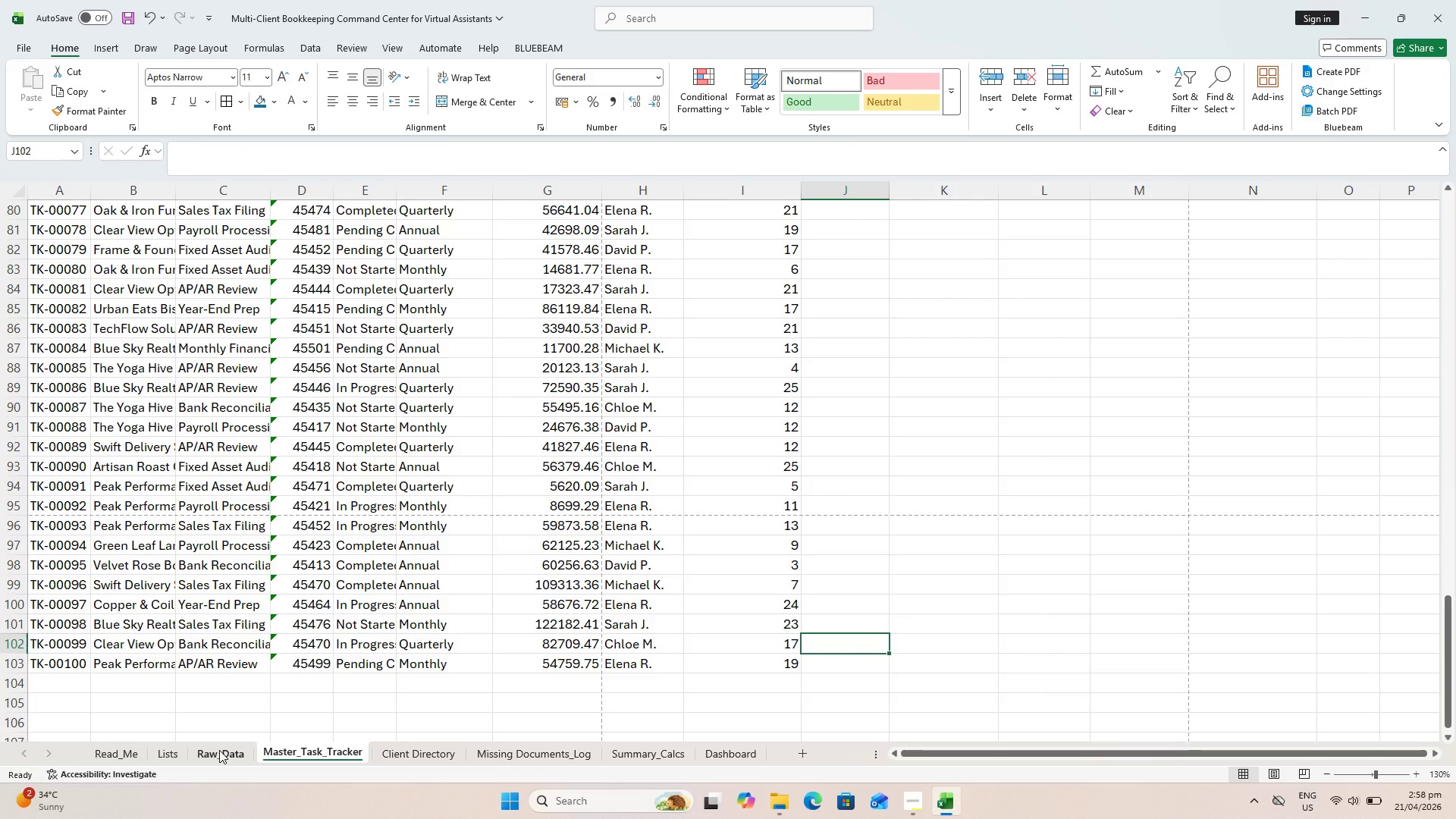 
left_click([219, 749])
 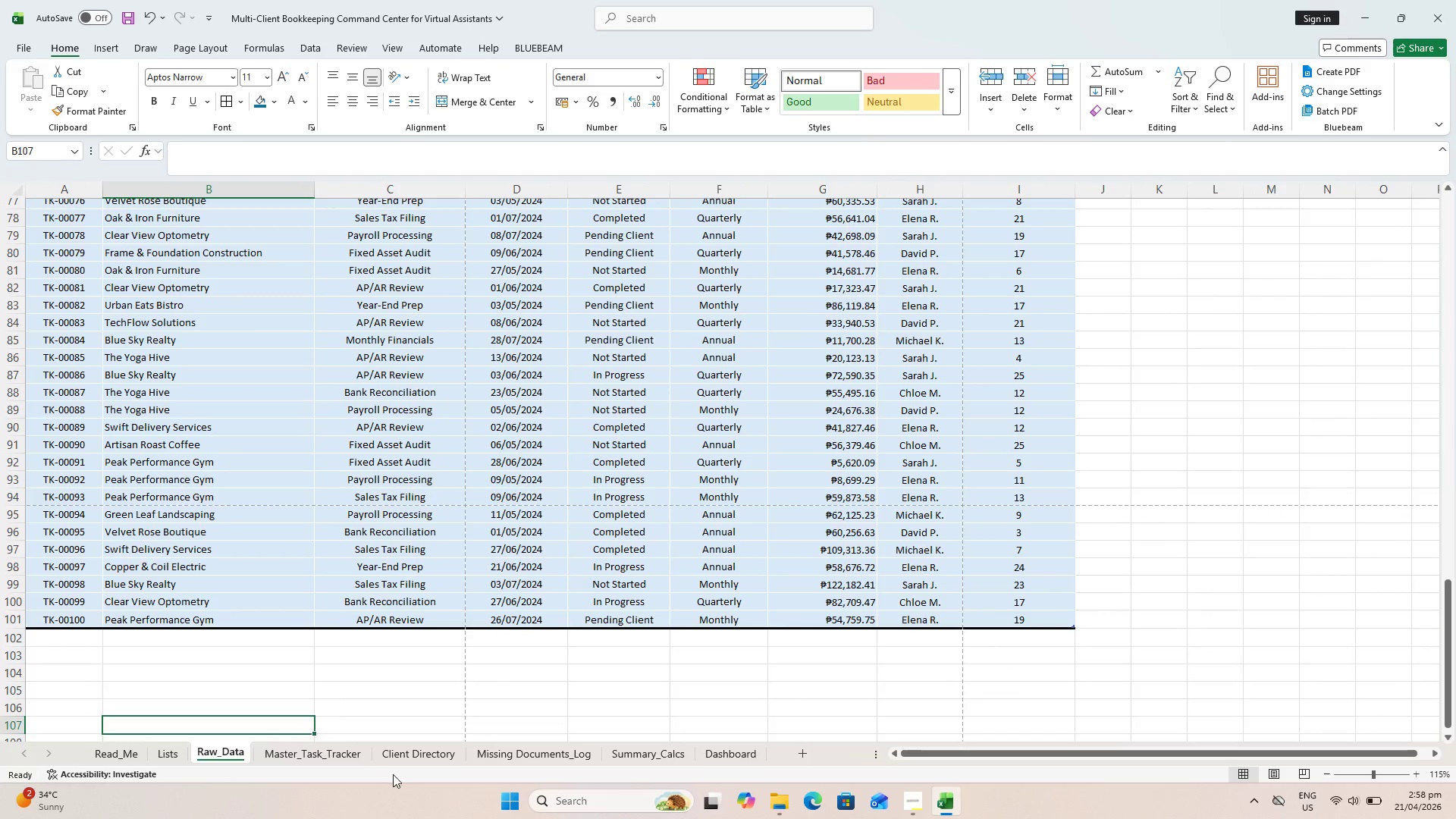 
left_click([301, 756])
 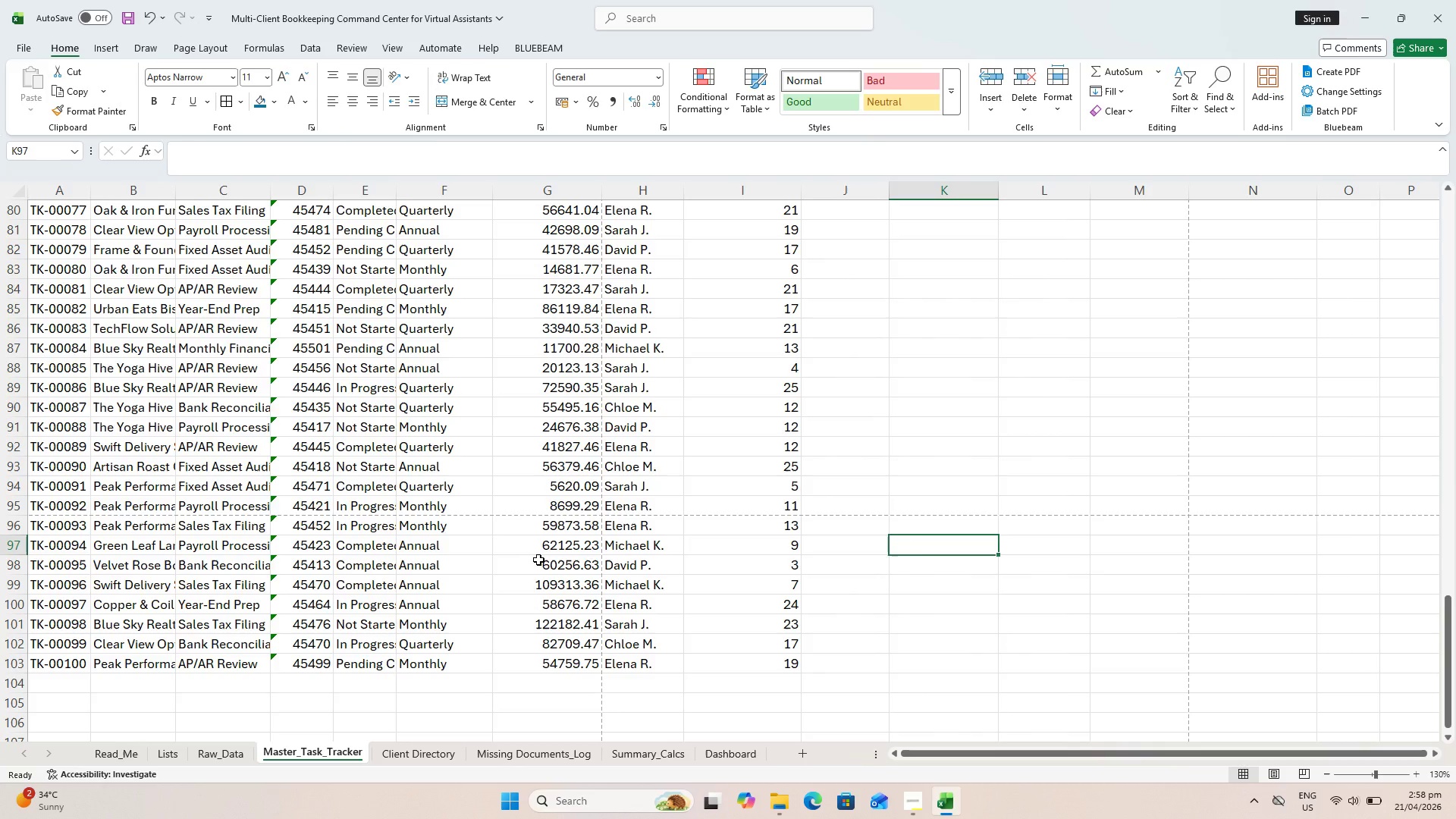 
key(Control+S)
 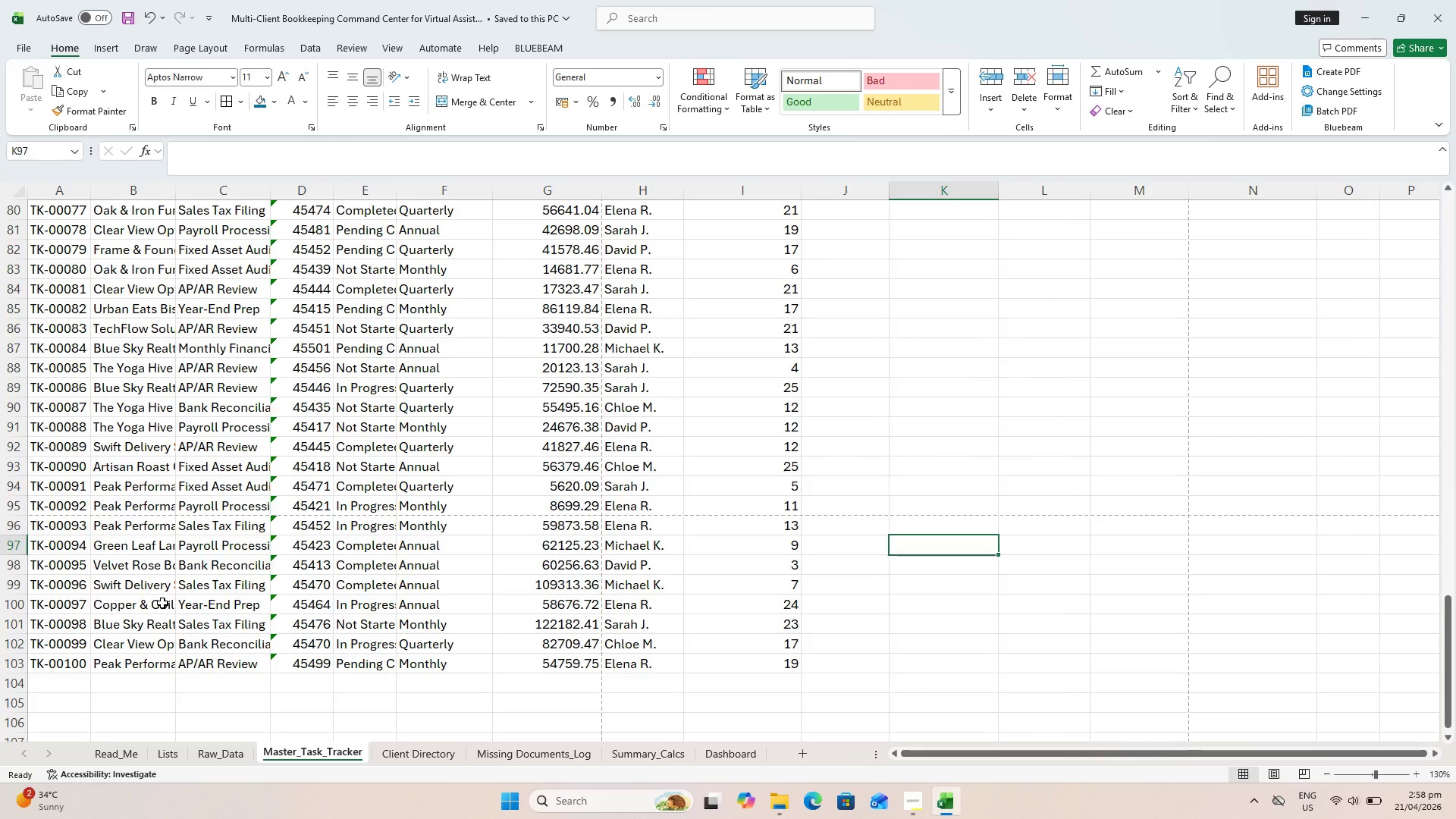 
wait(5.33)
 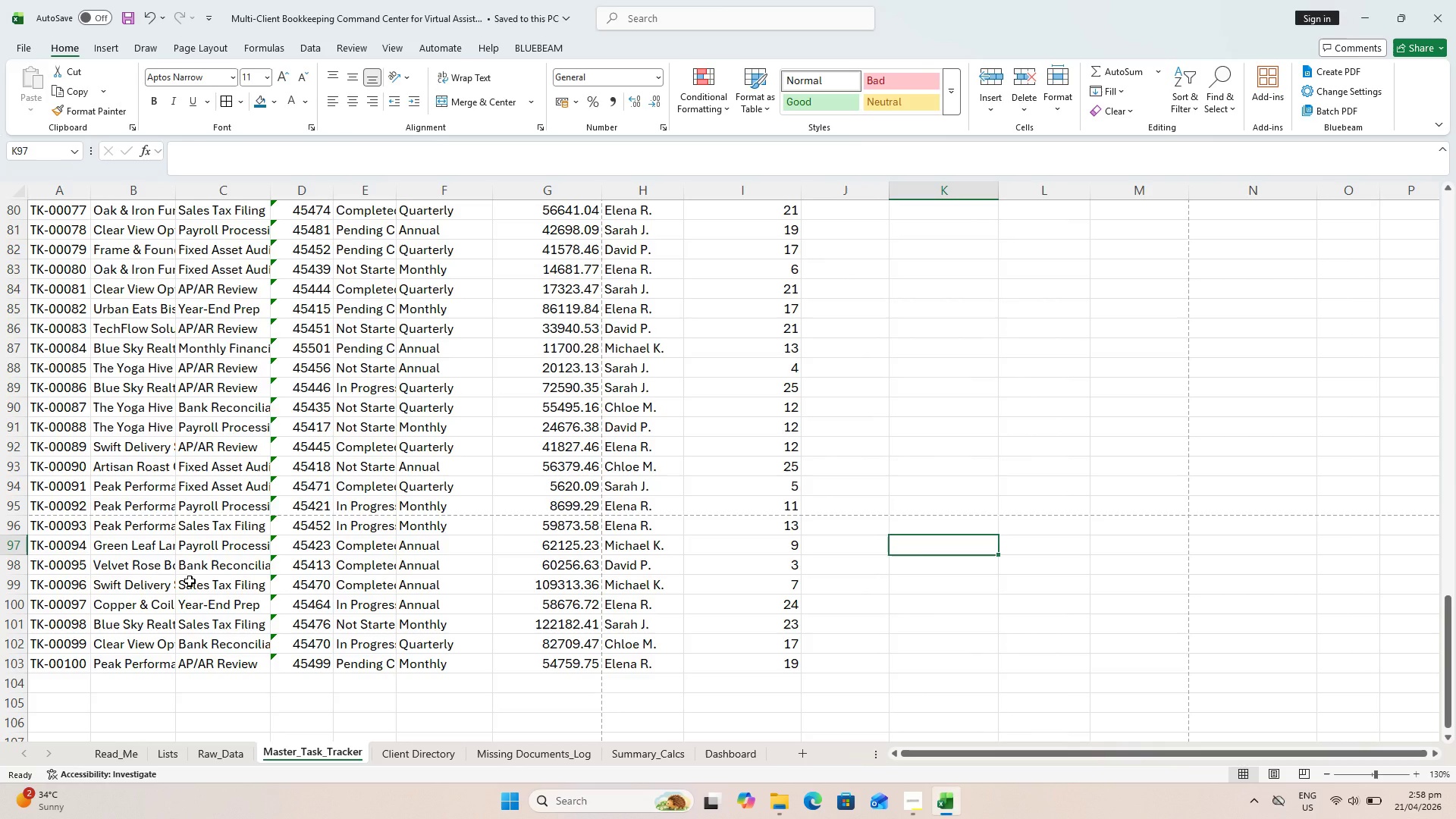 
scroll: coordinate [733, 642], scroll_direction: up, amount: 28.0
 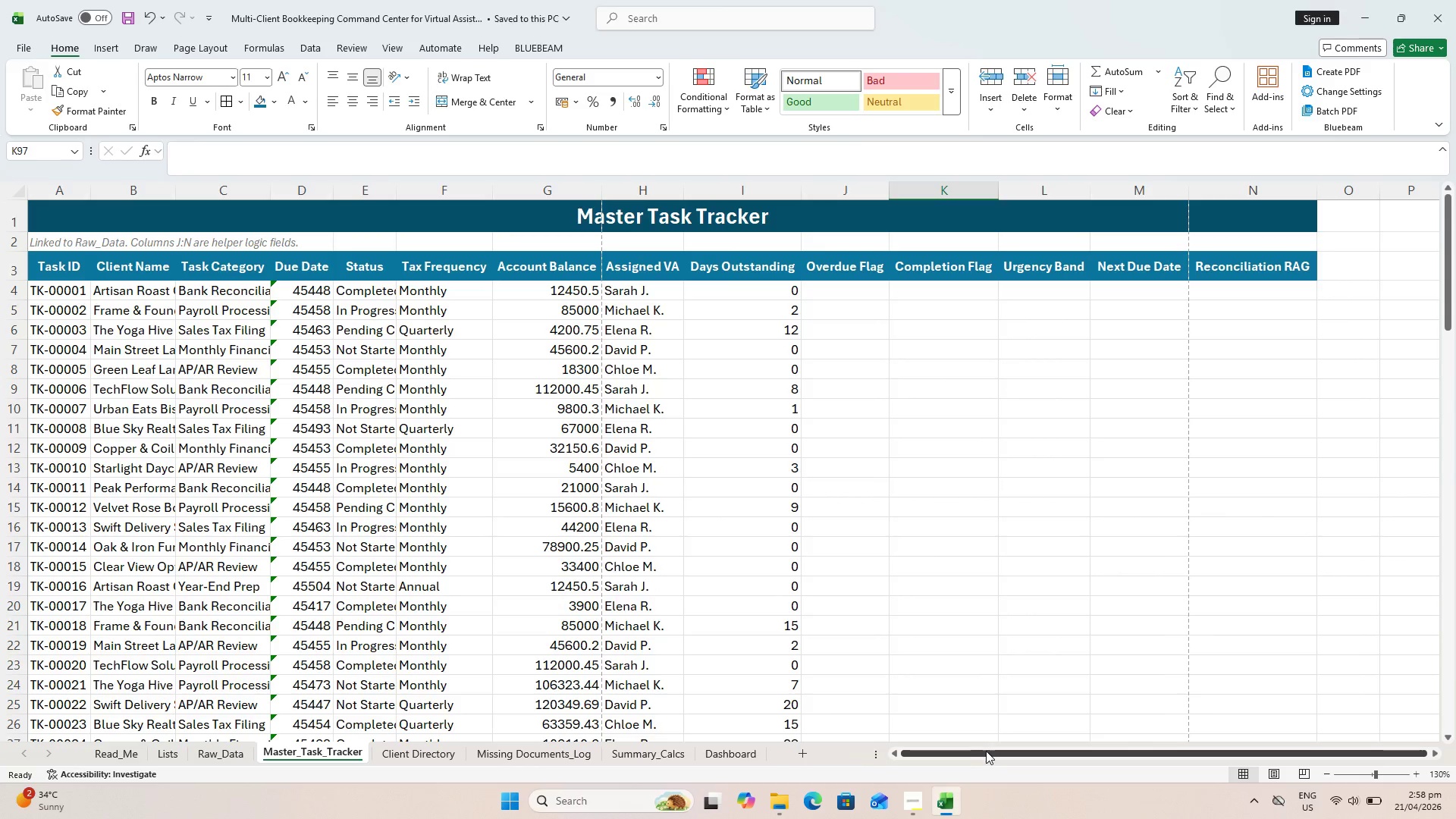 
left_click_drag(start_coordinate=[986, 751], to_coordinate=[782, 753])
 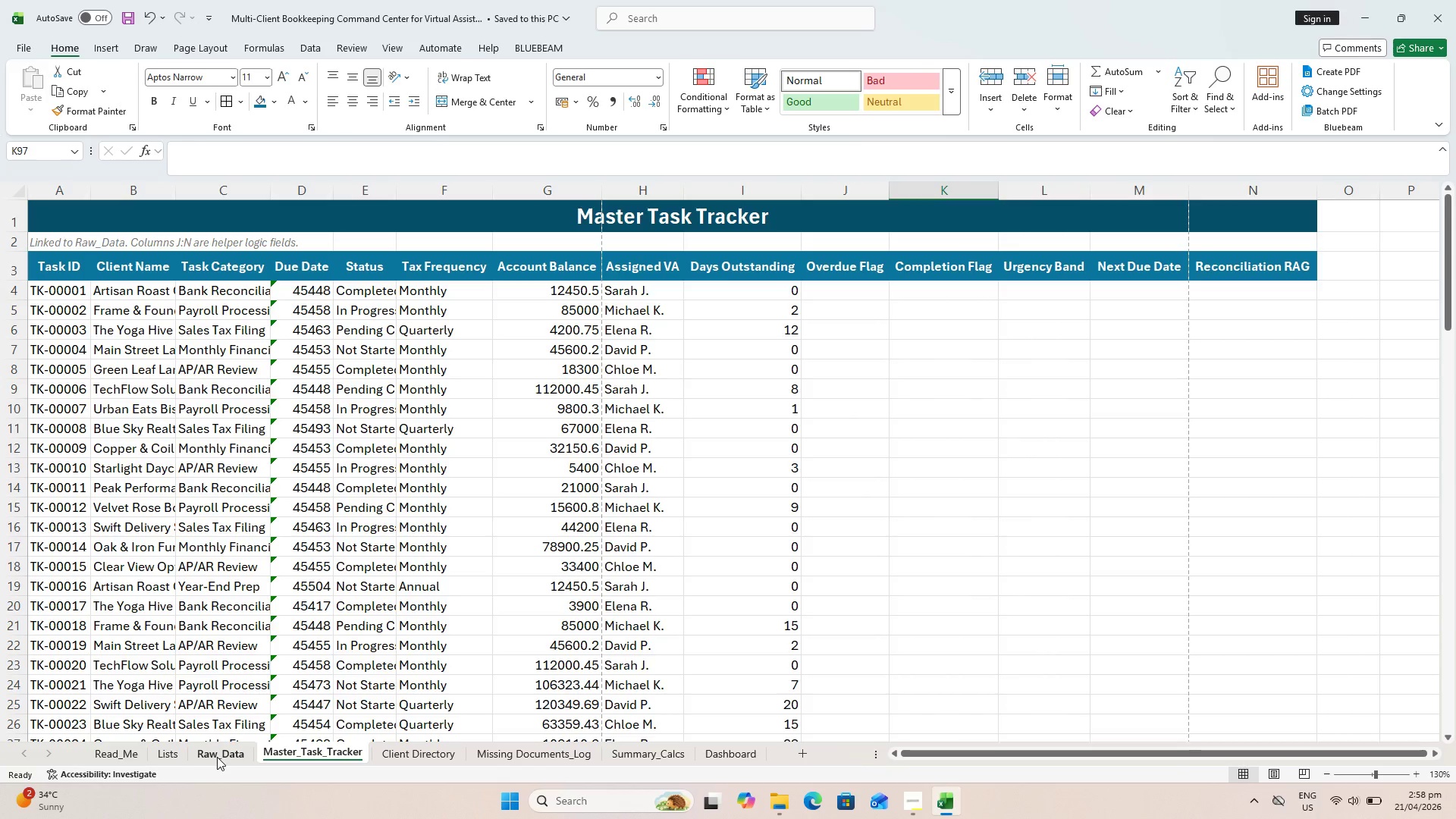 
left_click([217, 757])
 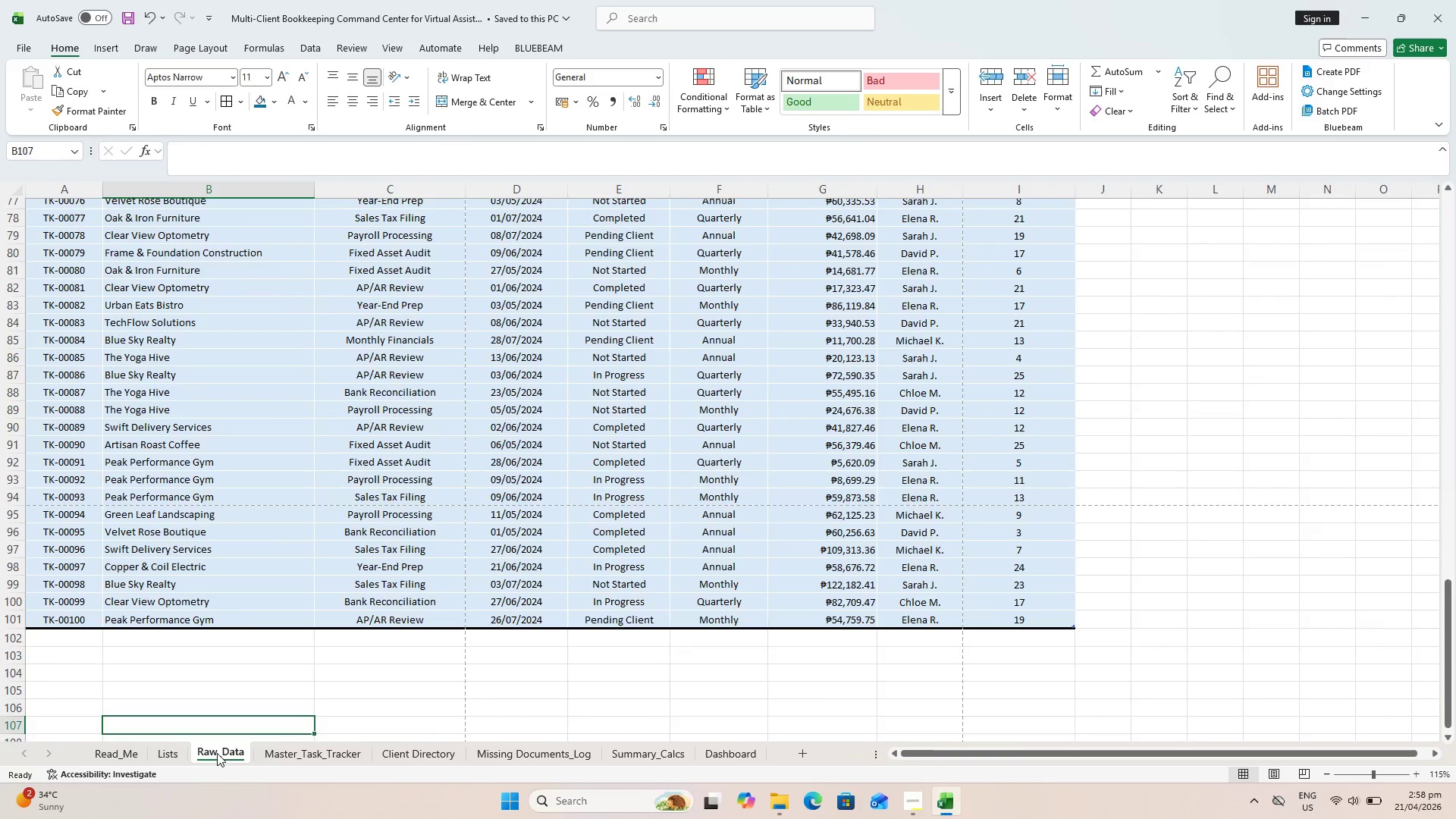 
scroll: coordinate [214, 703], scroll_direction: up, amount: 30.0
 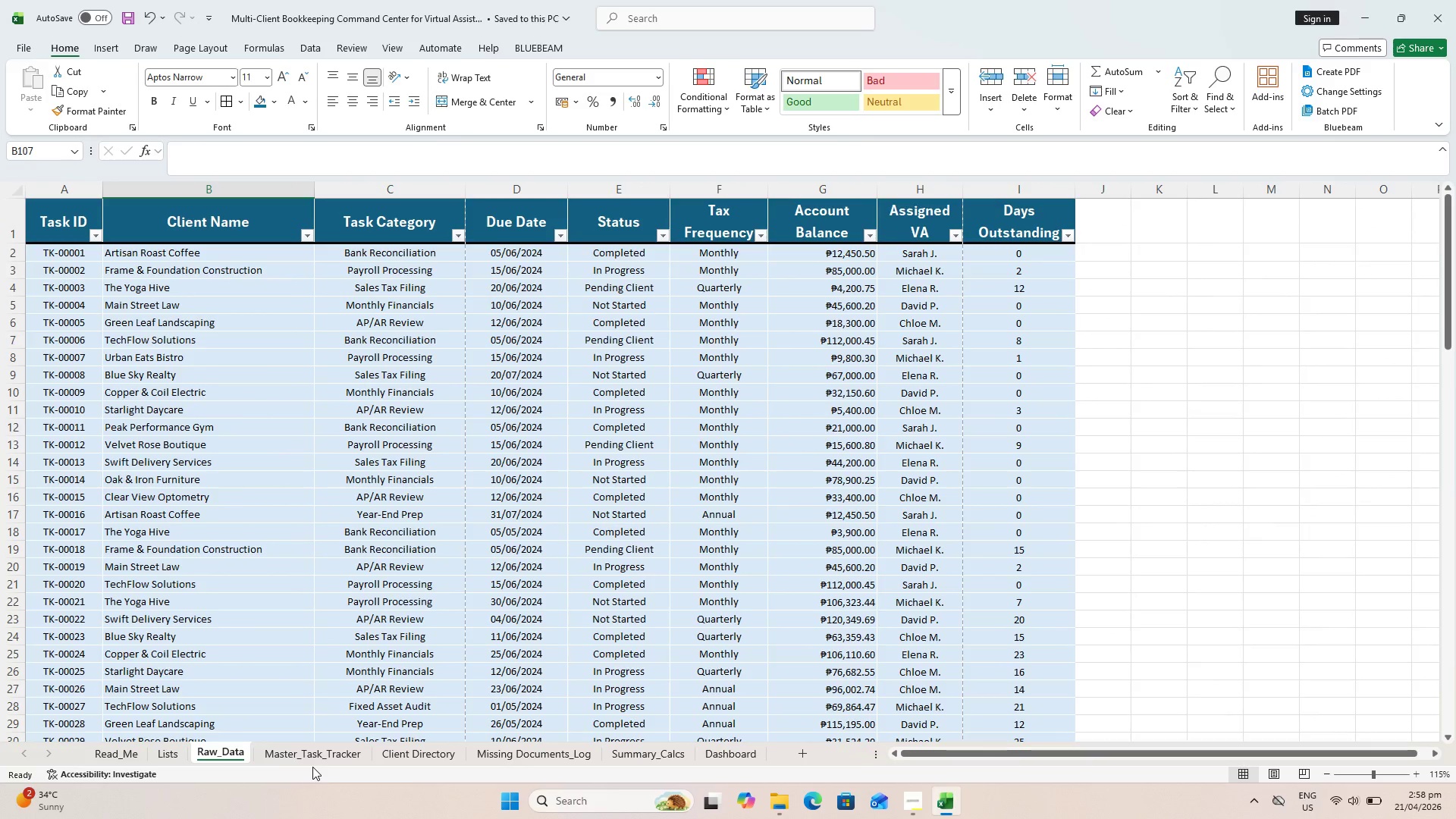 
left_click([313, 763])
 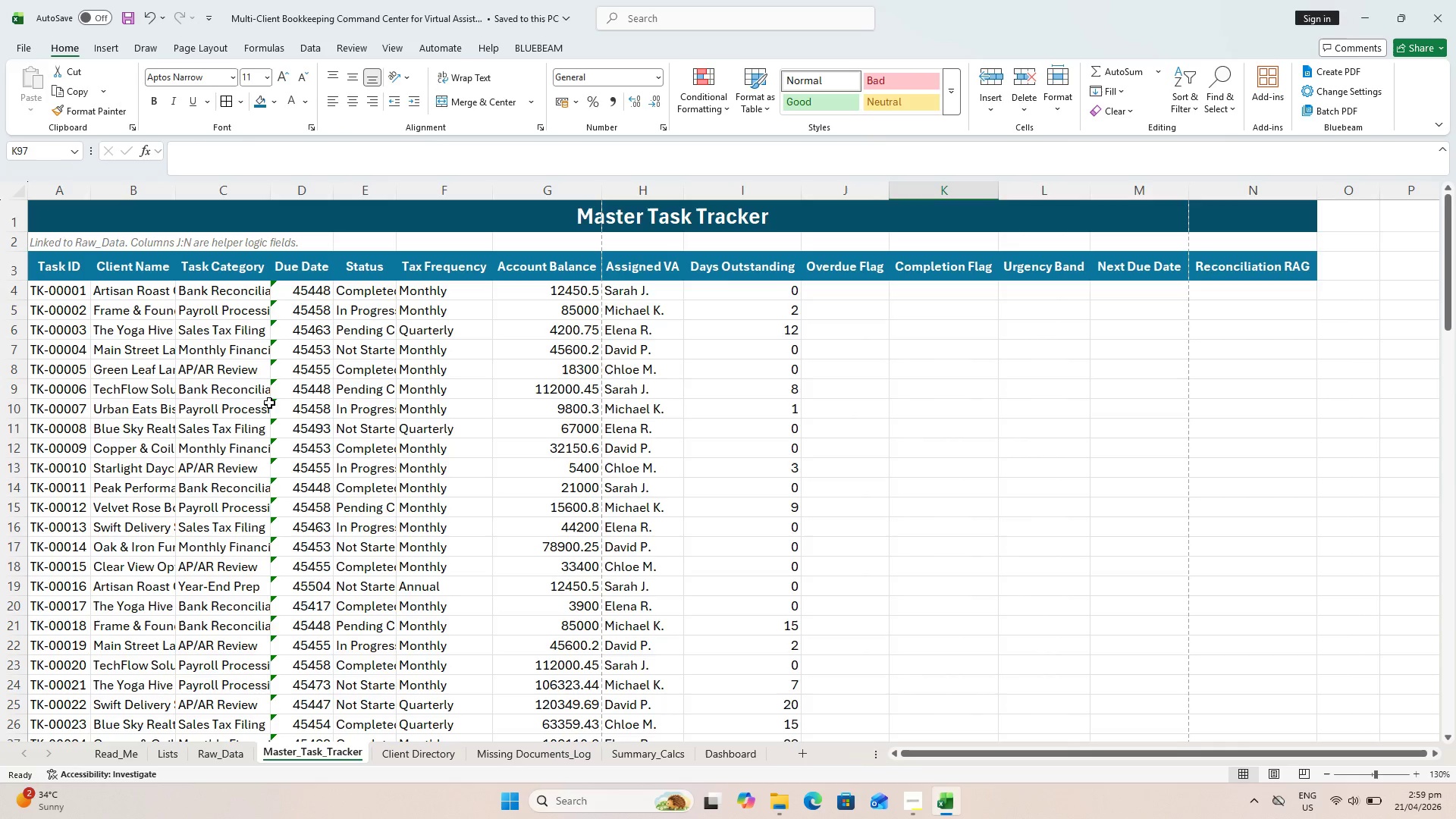 
wait(47.34)
 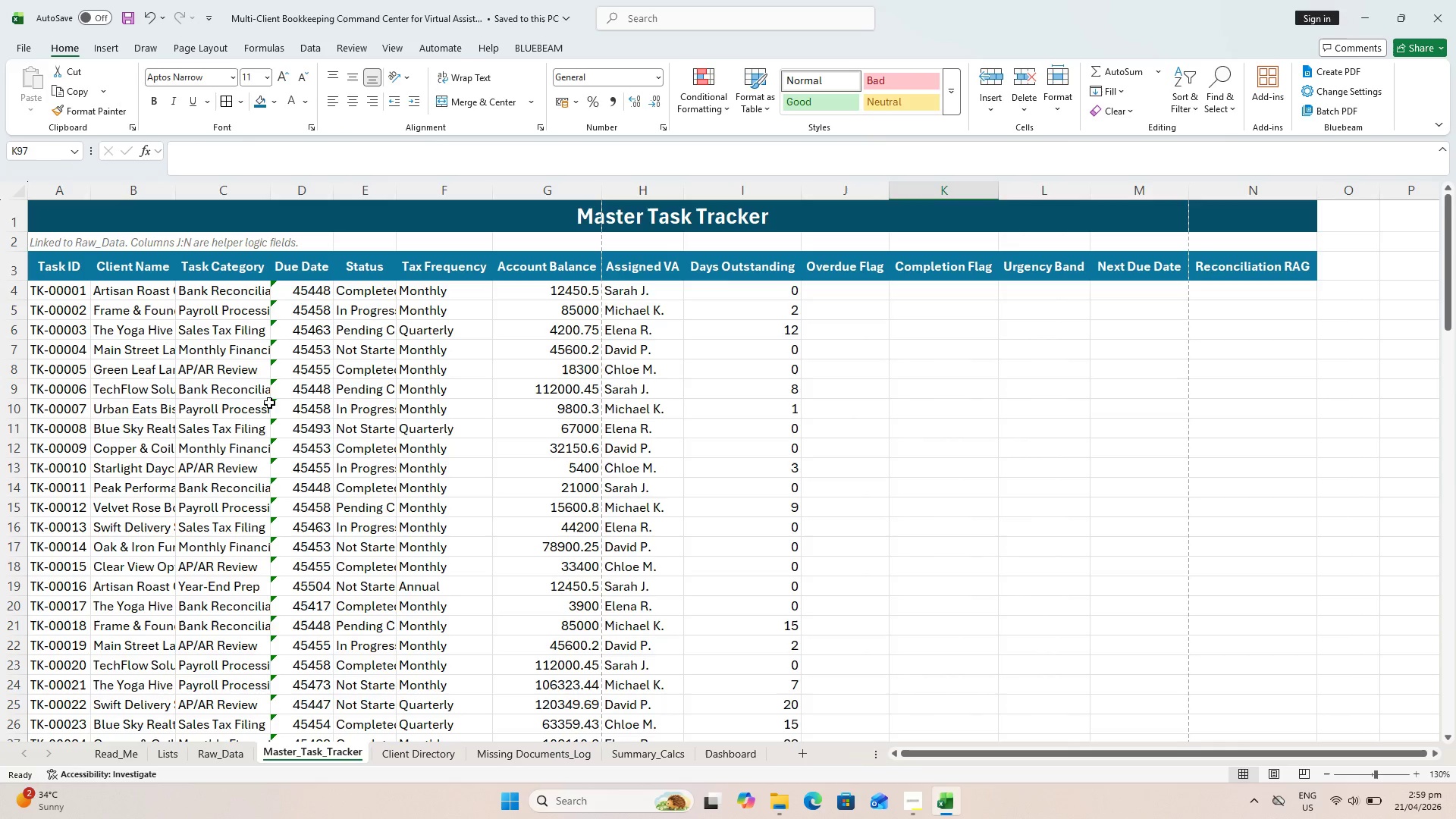 
left_click([209, 752])
 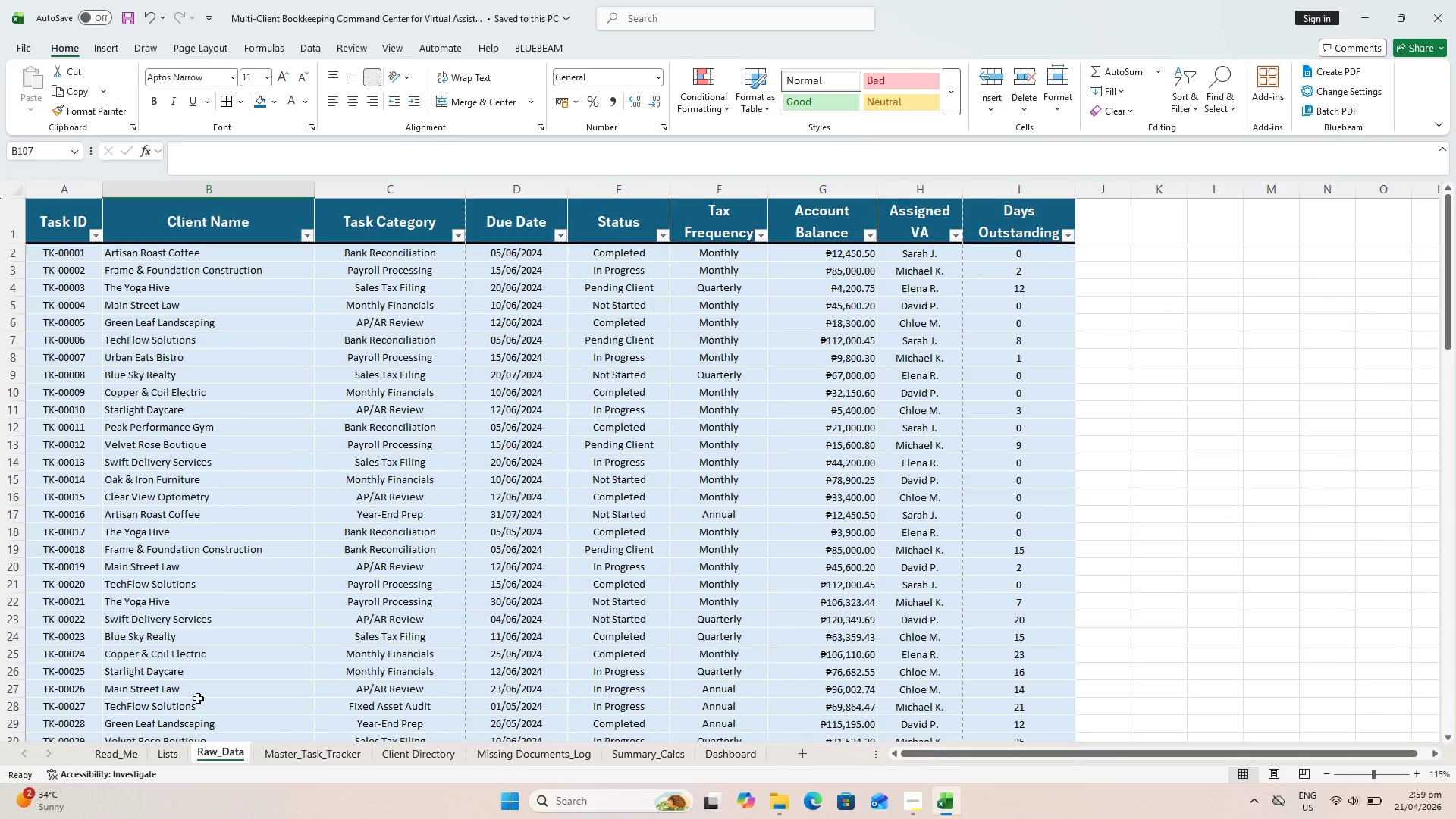 
scroll: coordinate [180, 654], scroll_direction: up, amount: 2.0
 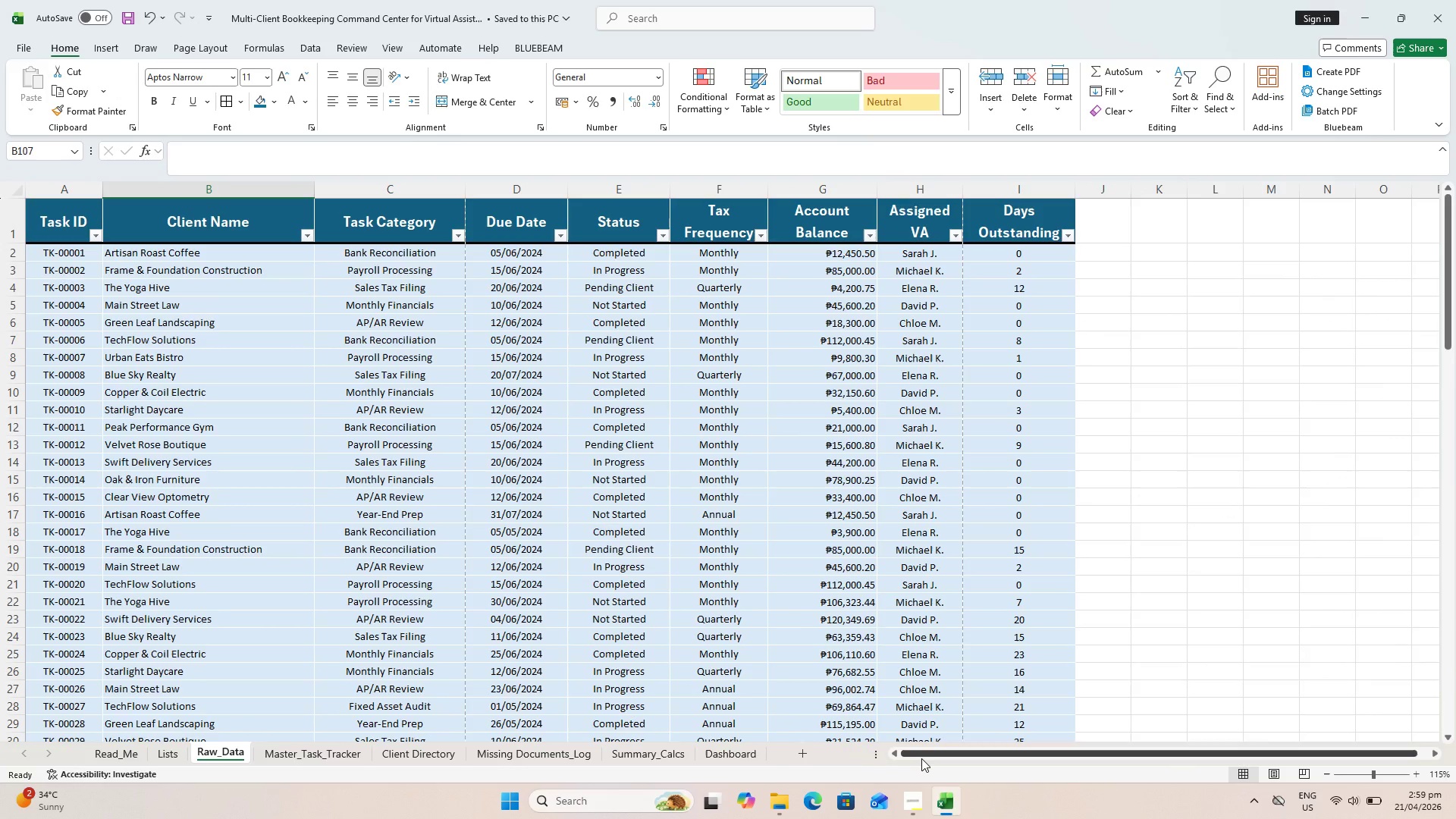 
left_click_drag(start_coordinate=[921, 758], to_coordinate=[830, 755])
 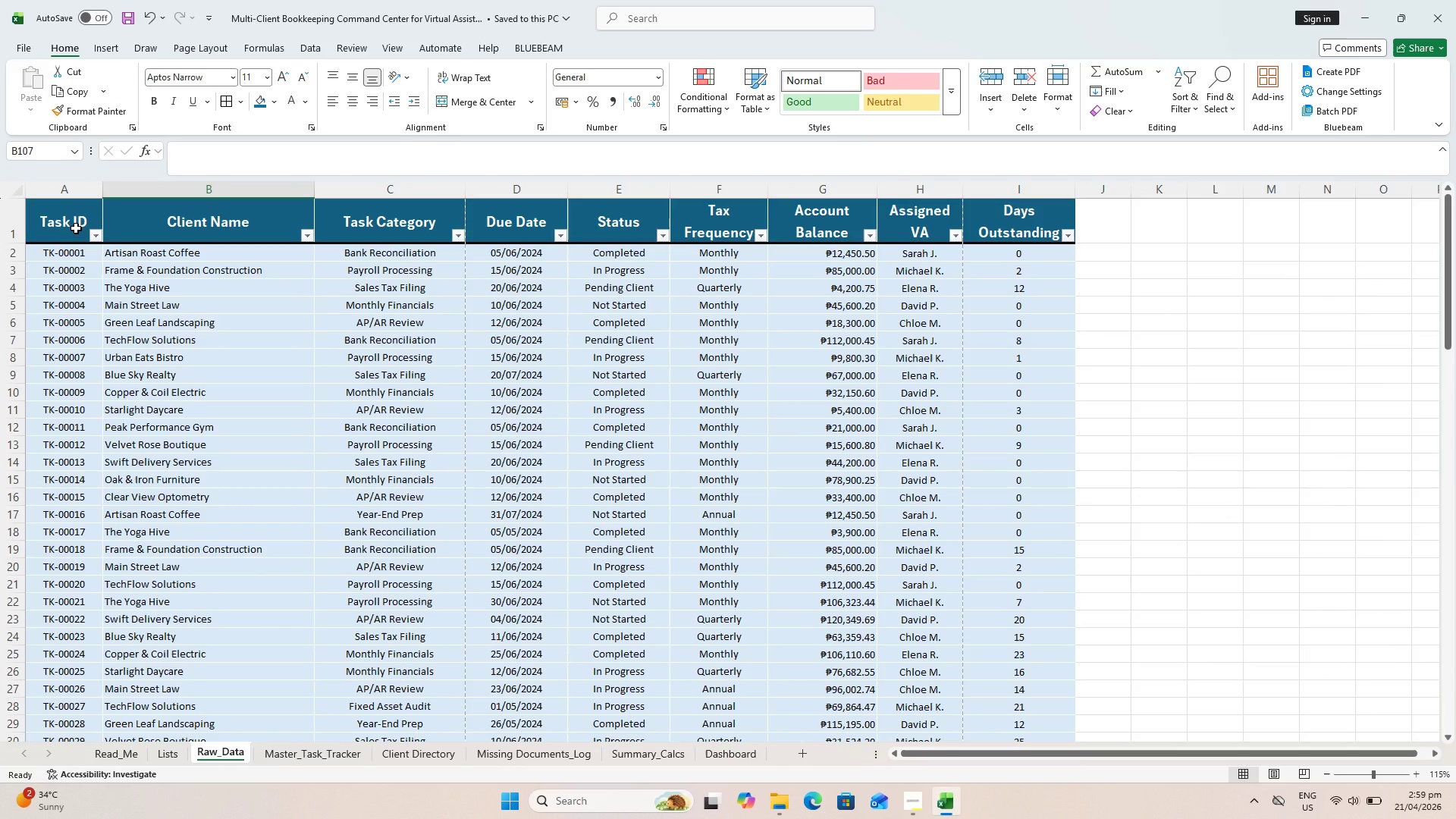 
wait(5.8)
 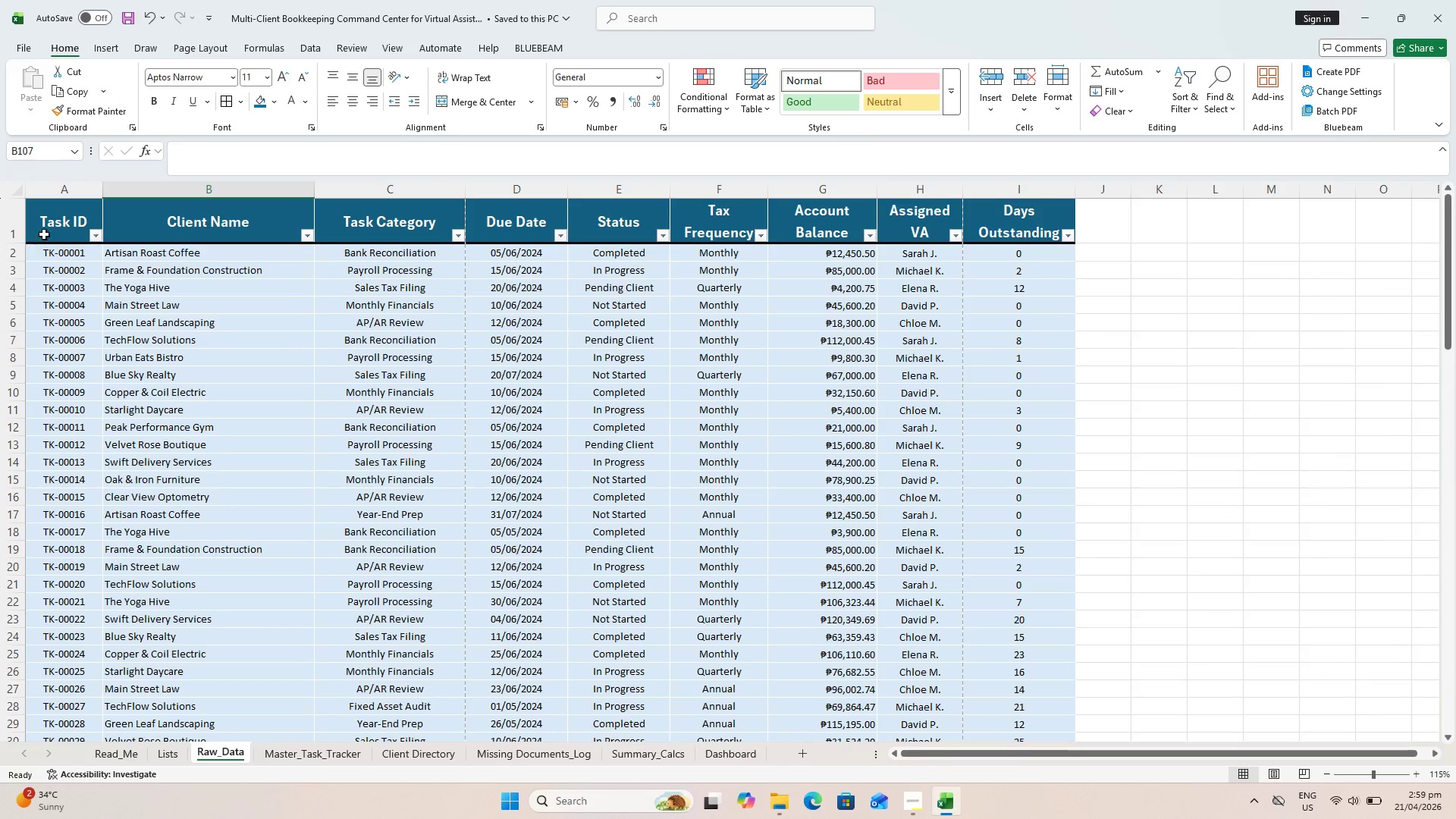 
left_click_drag(start_coordinate=[76, 228], to_coordinate=[1024, 714])
 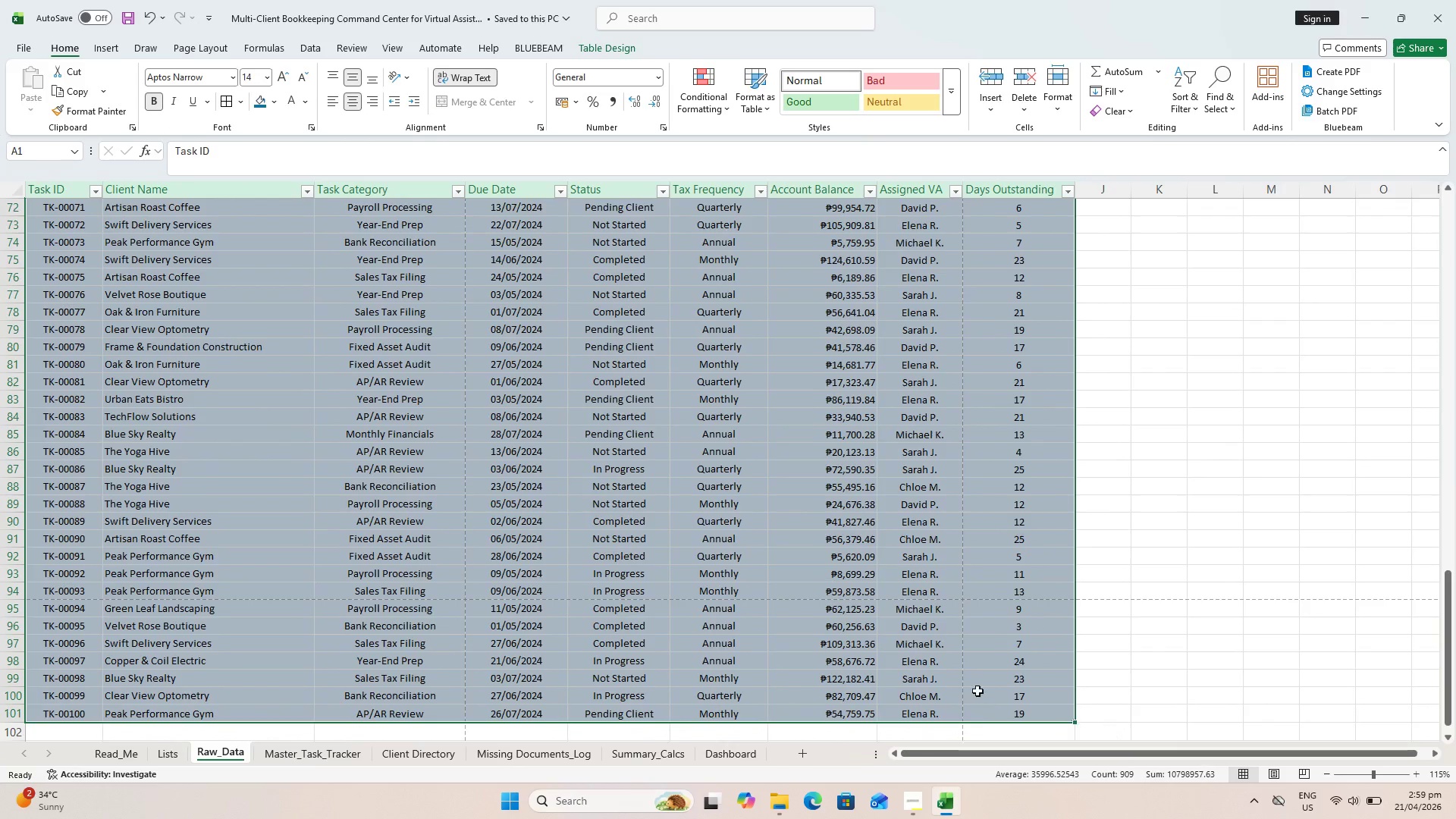 
scroll: coordinate [322, 485], scroll_direction: up, amount: 28.0
 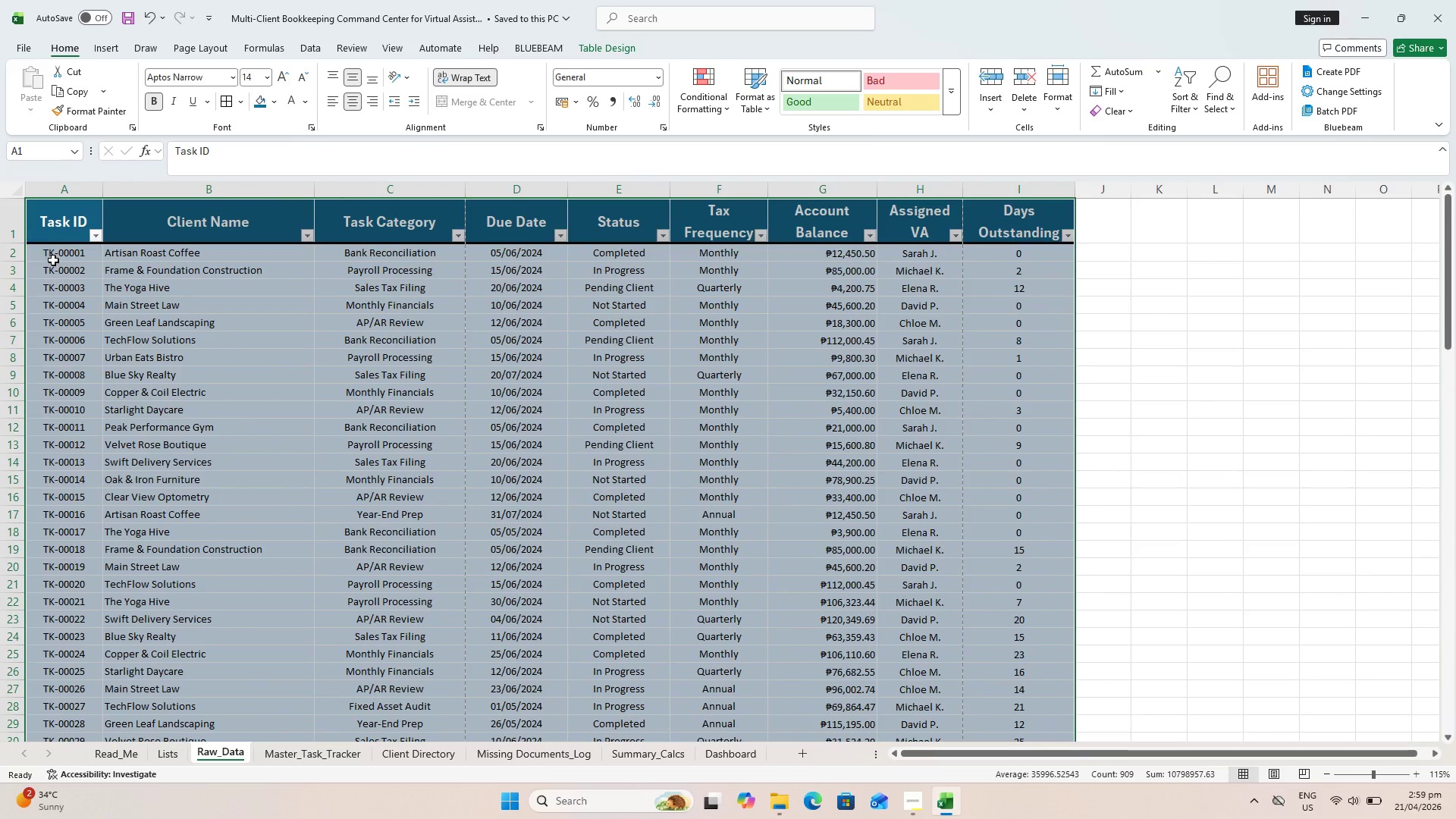 
left_click([65, 253])
 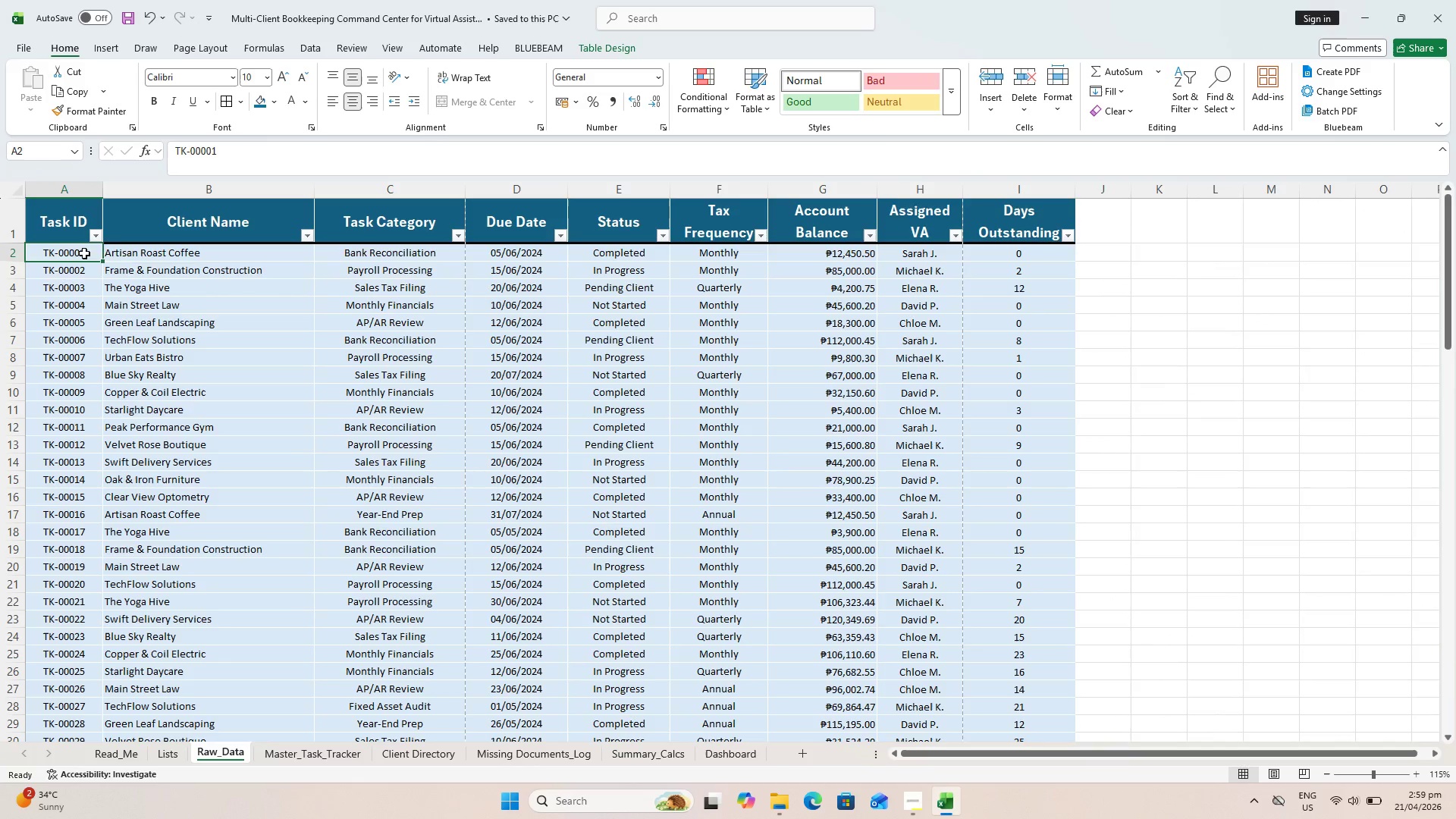 
key(Shift+ShiftLeft)
 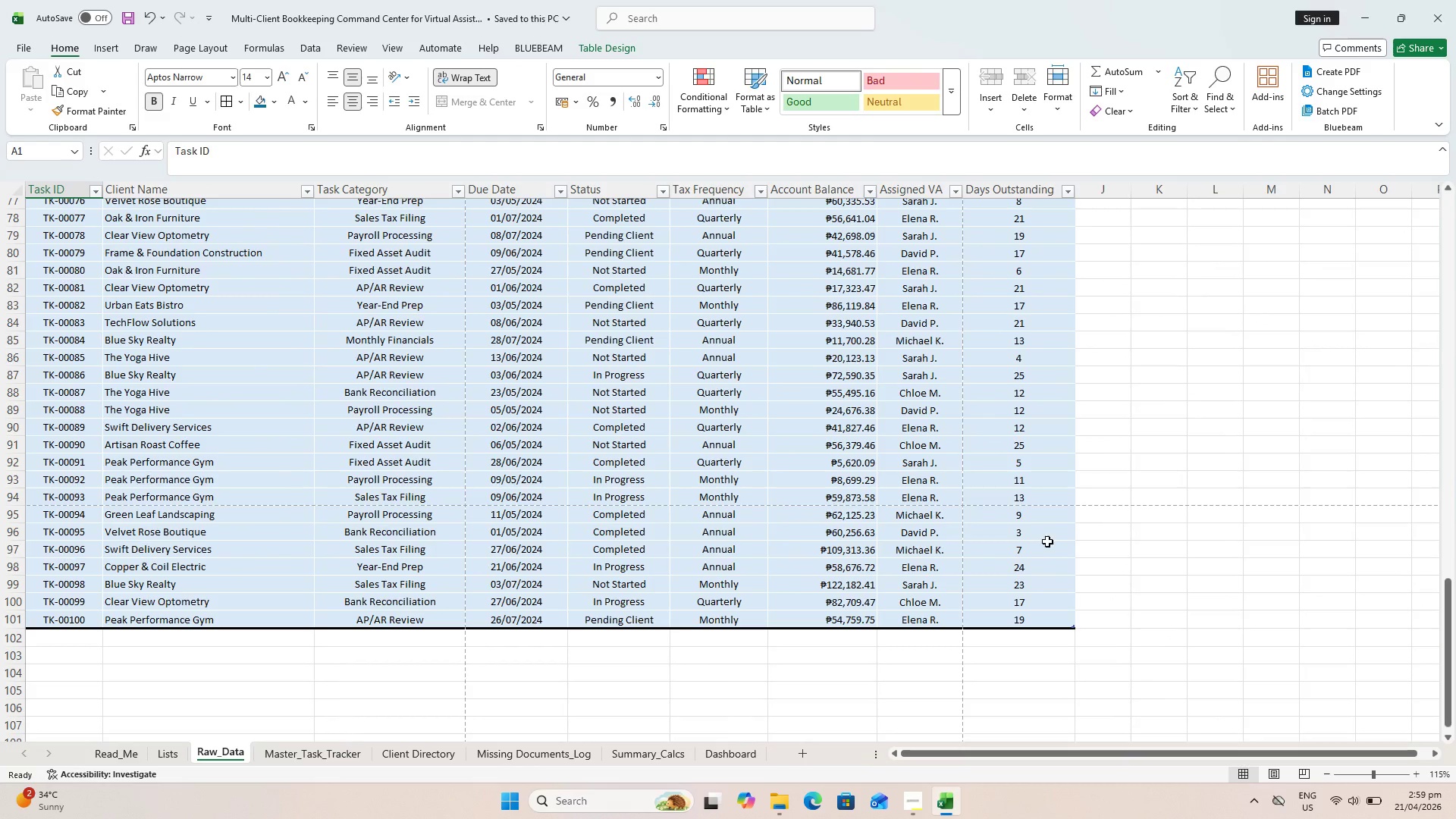 
hold_key(key=ShiftLeft, duration=1.24)
 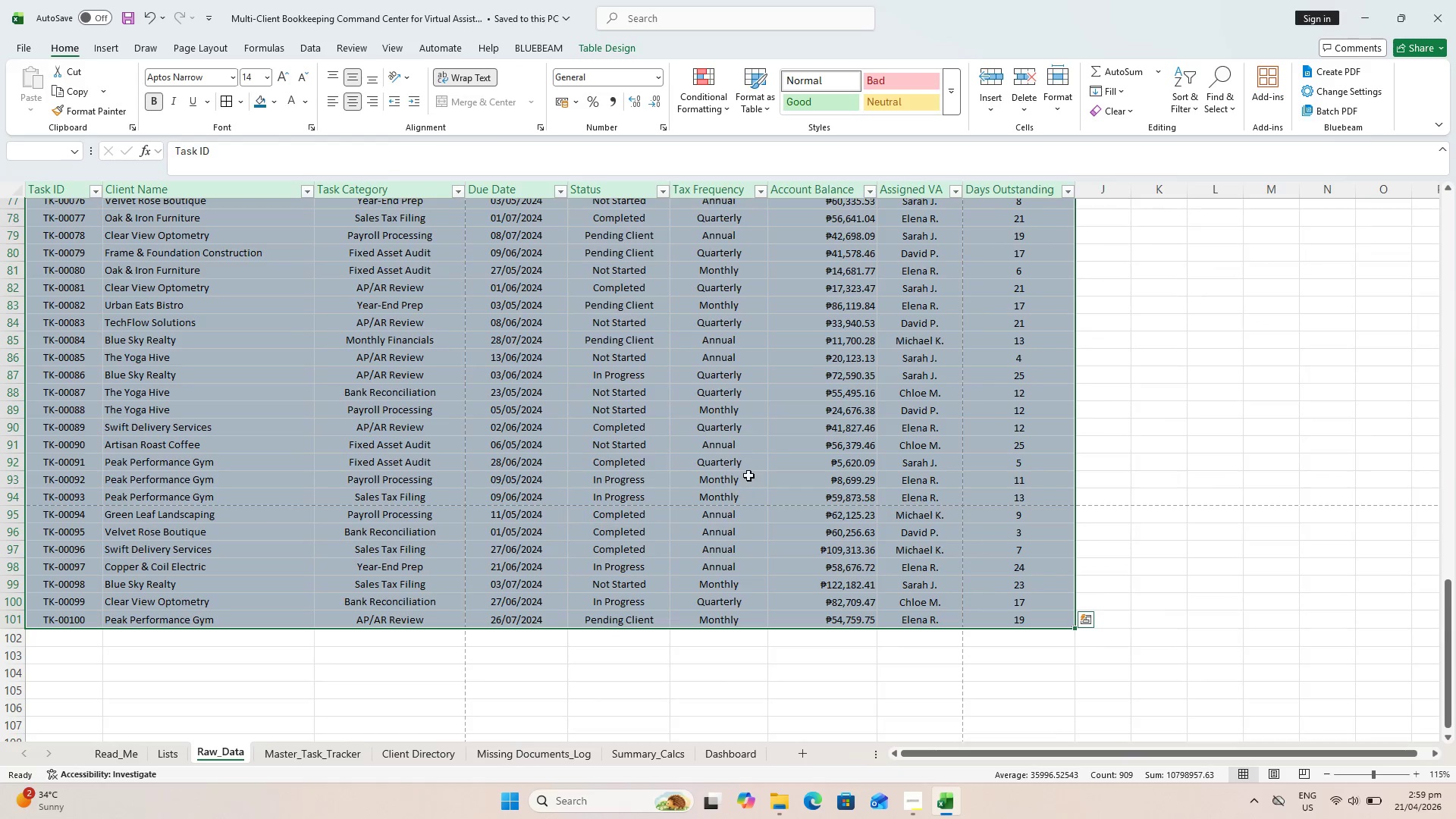 
scroll: coordinate [1053, 550], scroll_direction: down, amount: 26.0
 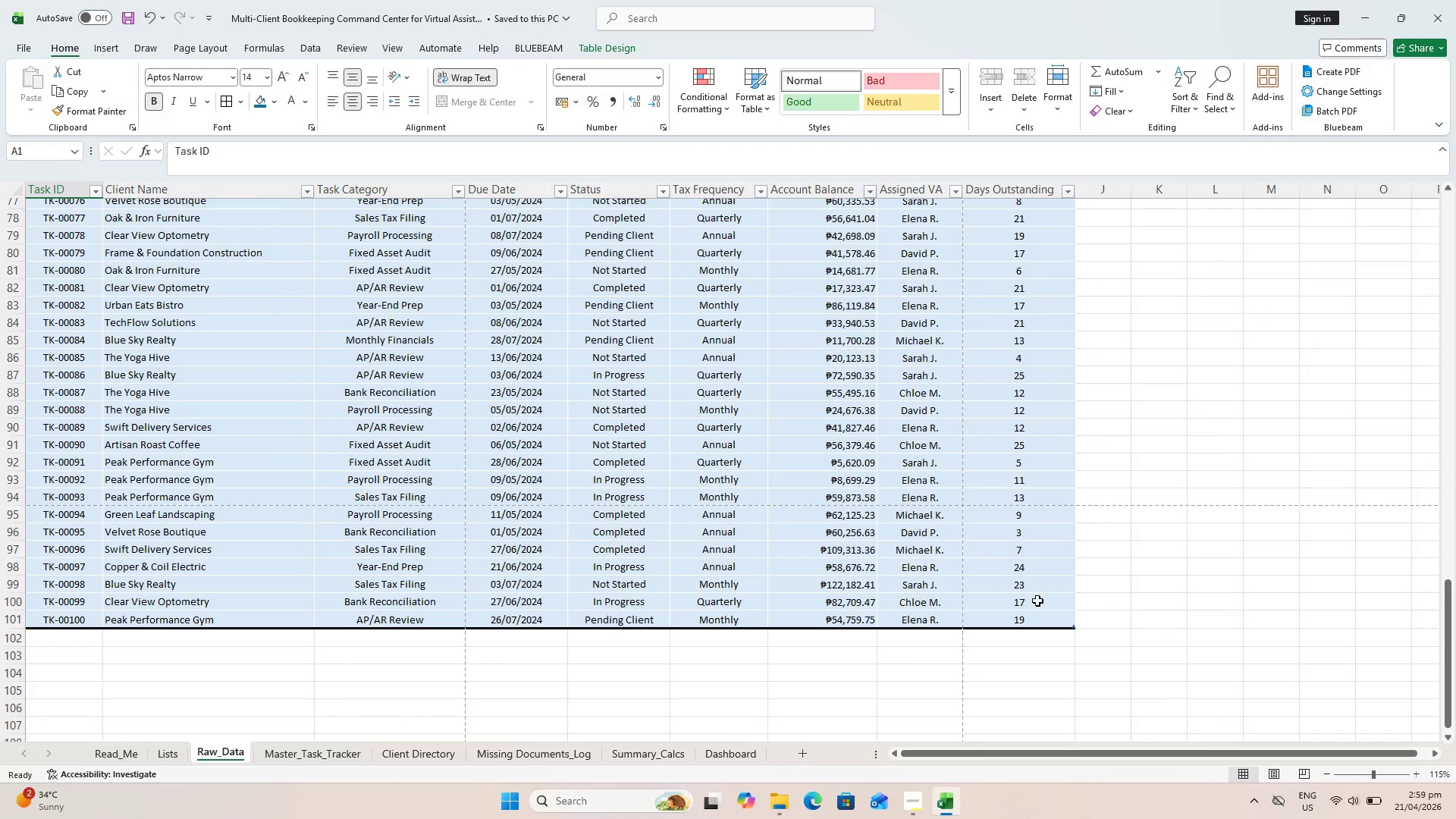 
key(Control+C)
 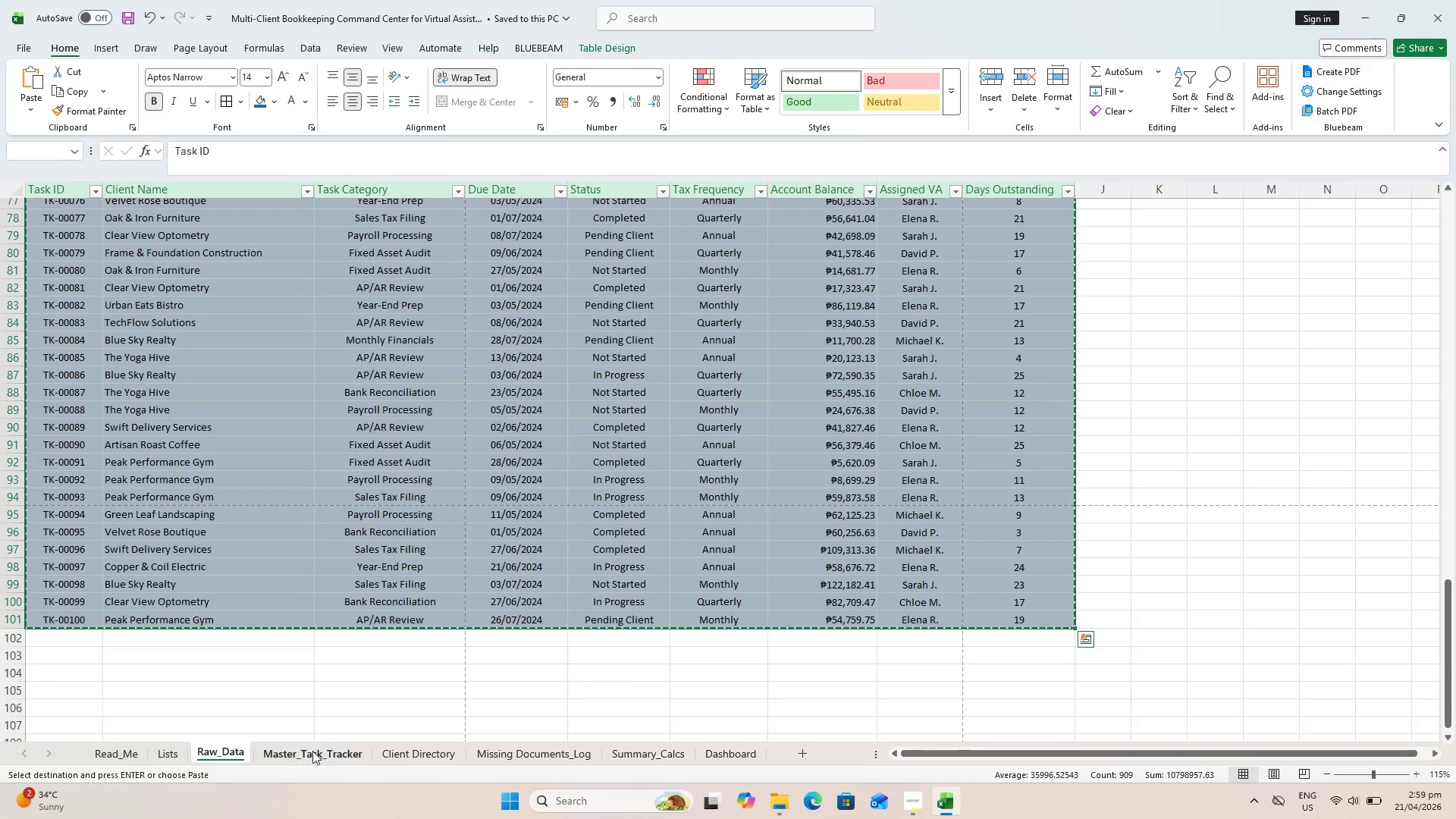 
left_click([291, 762])
 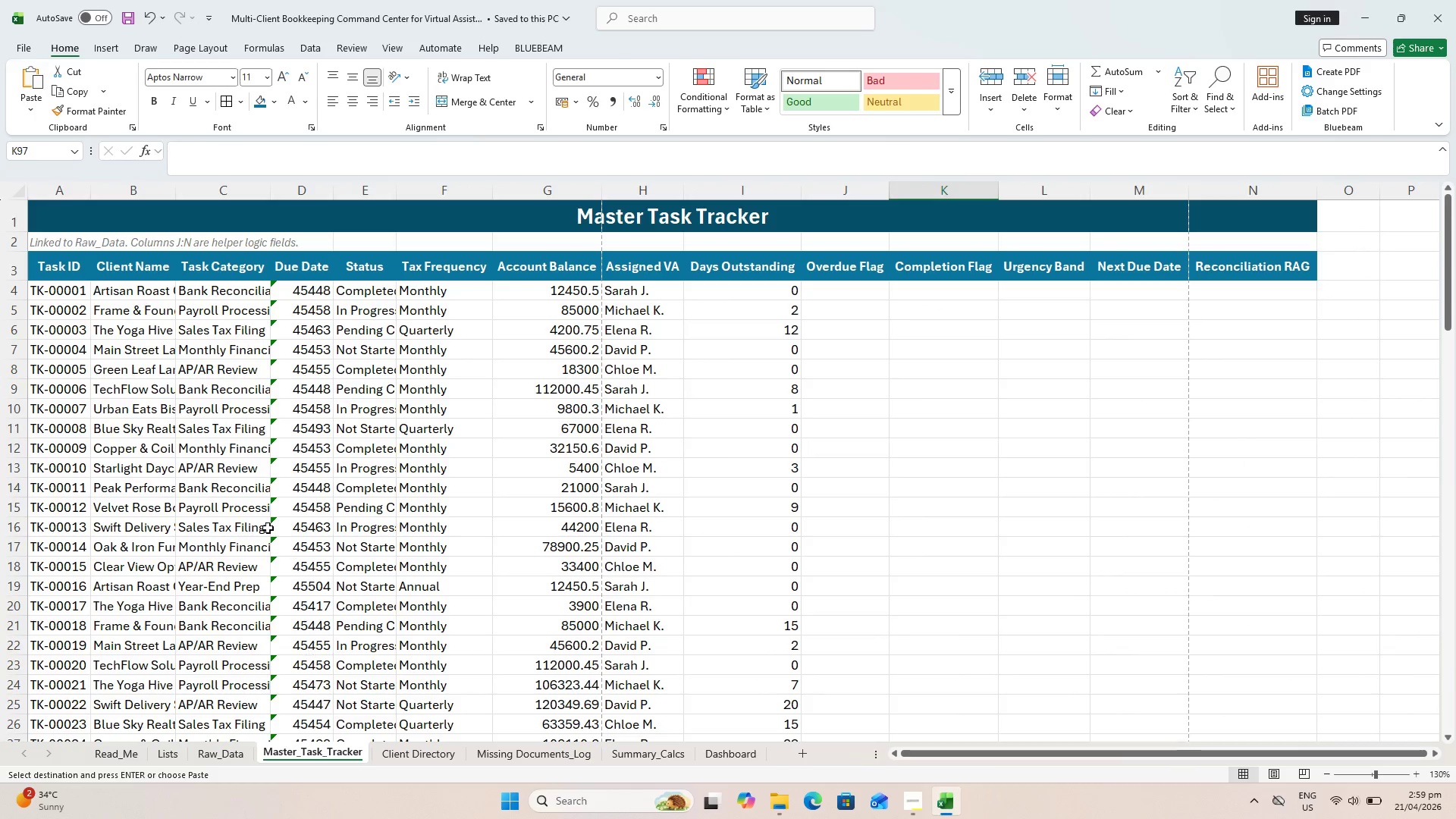 
scroll: coordinate [206, 413], scroll_direction: up, amount: 2.0
 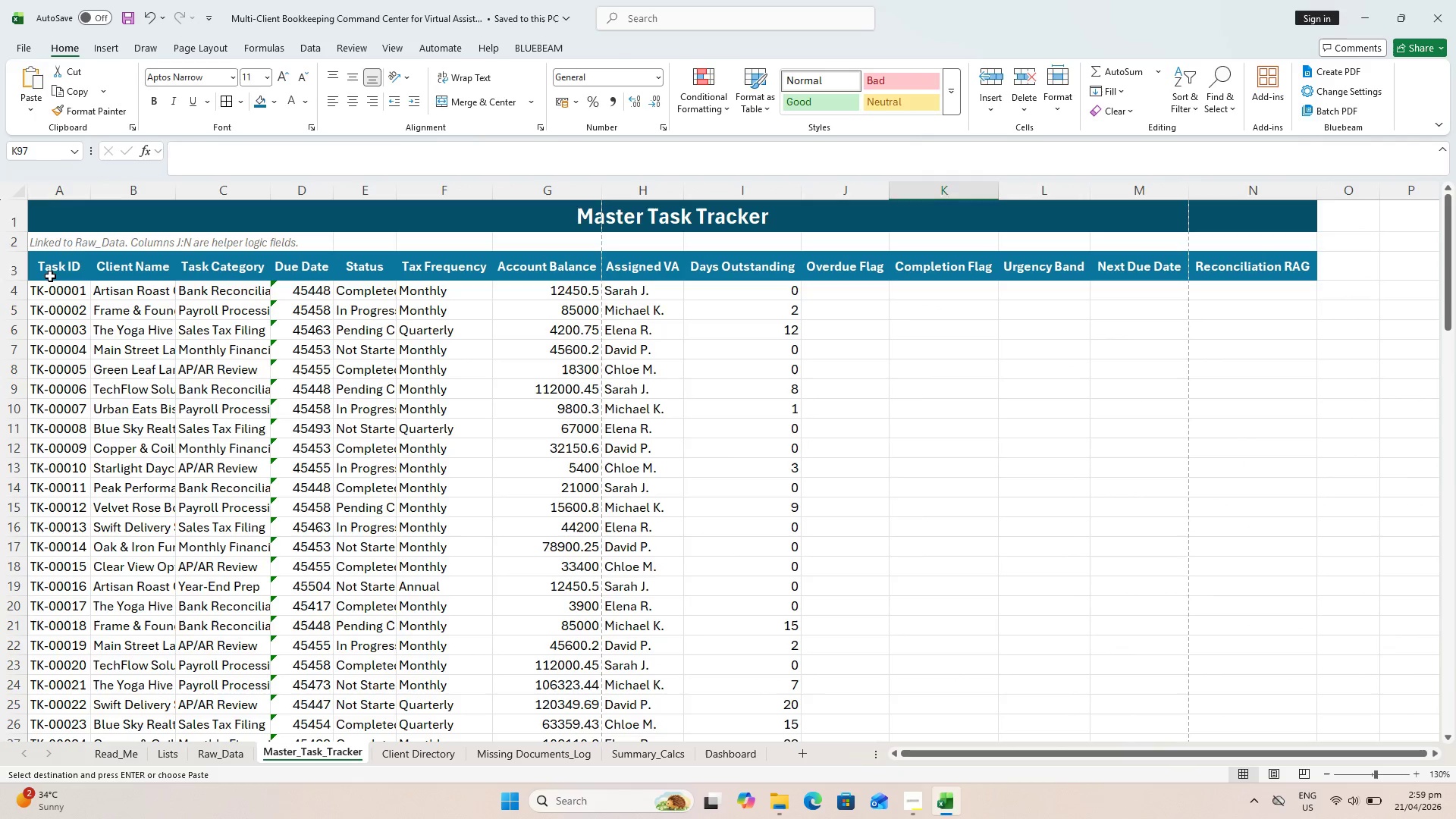 
left_click([50, 276])
 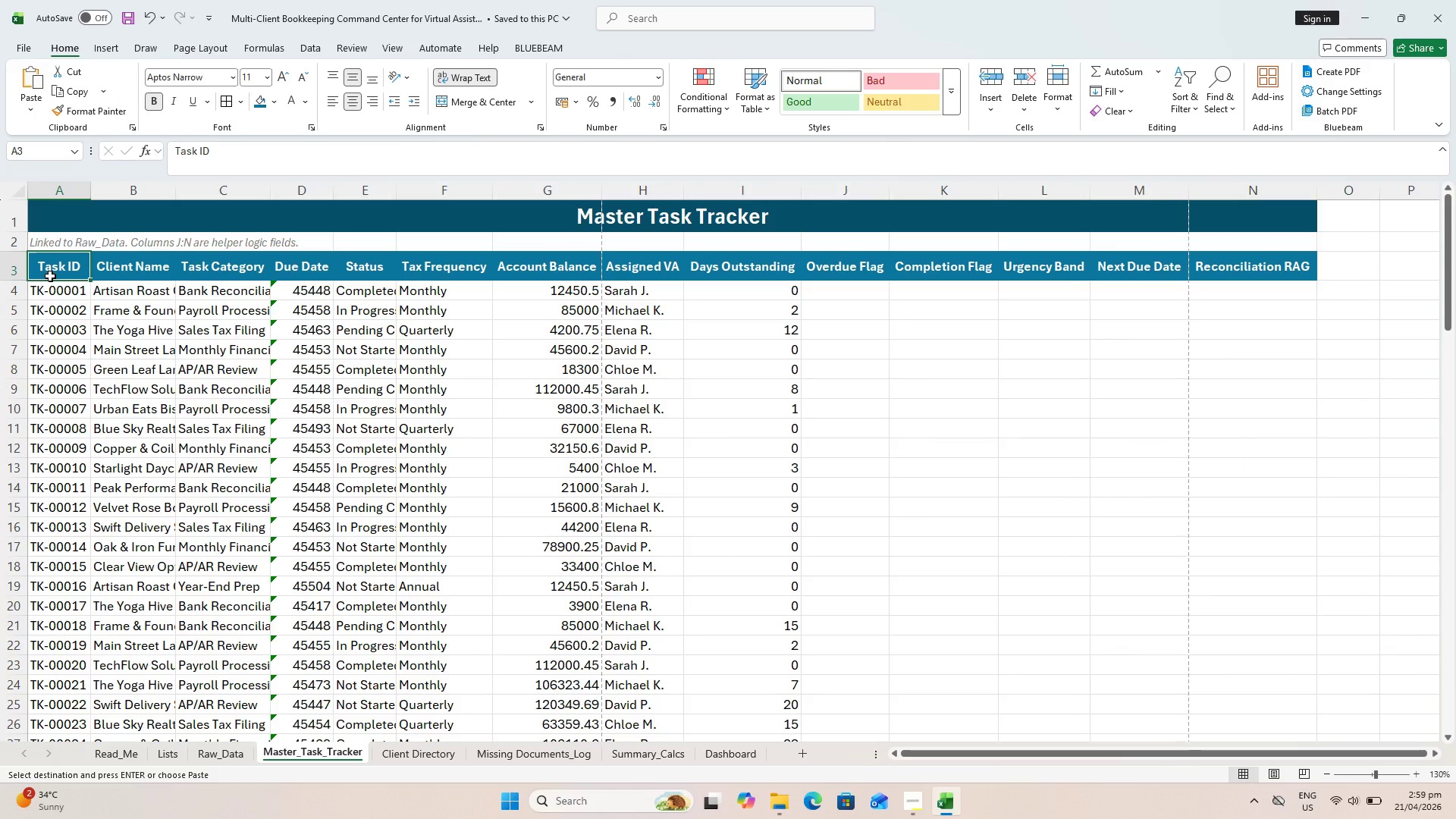 
key(Alt+Control+V)
 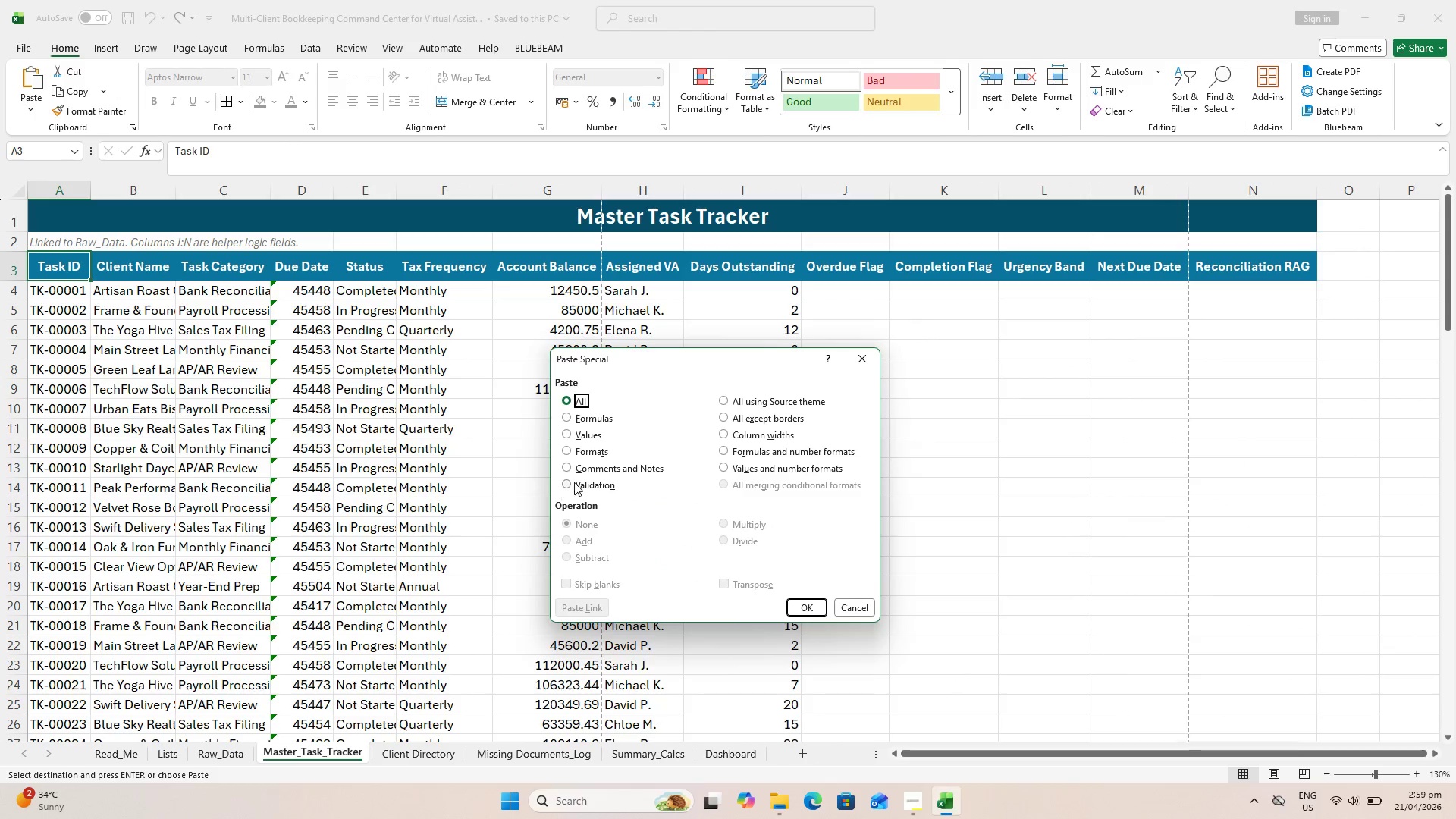 
left_click([586, 453])
 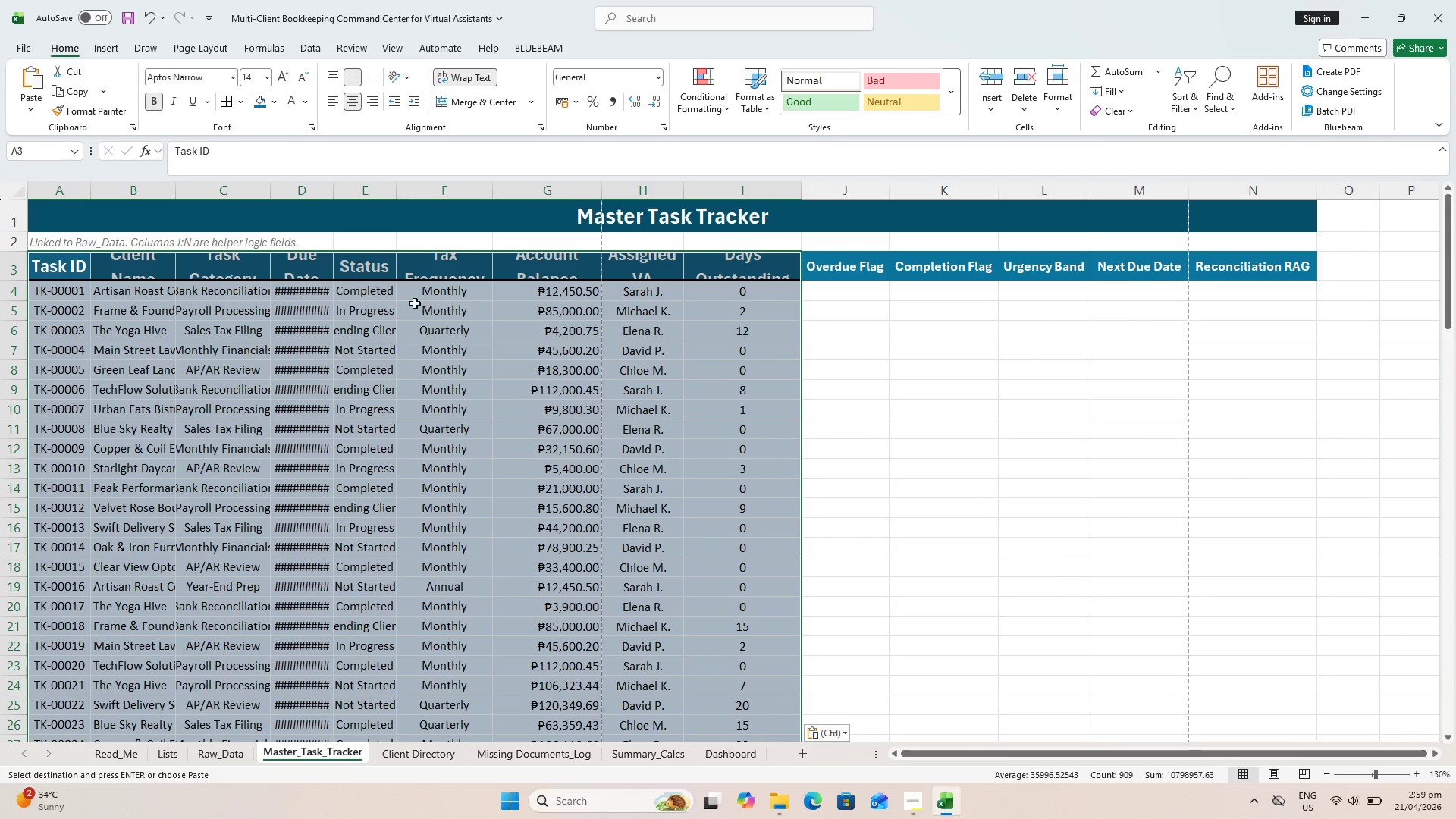 
left_click([294, 334])
 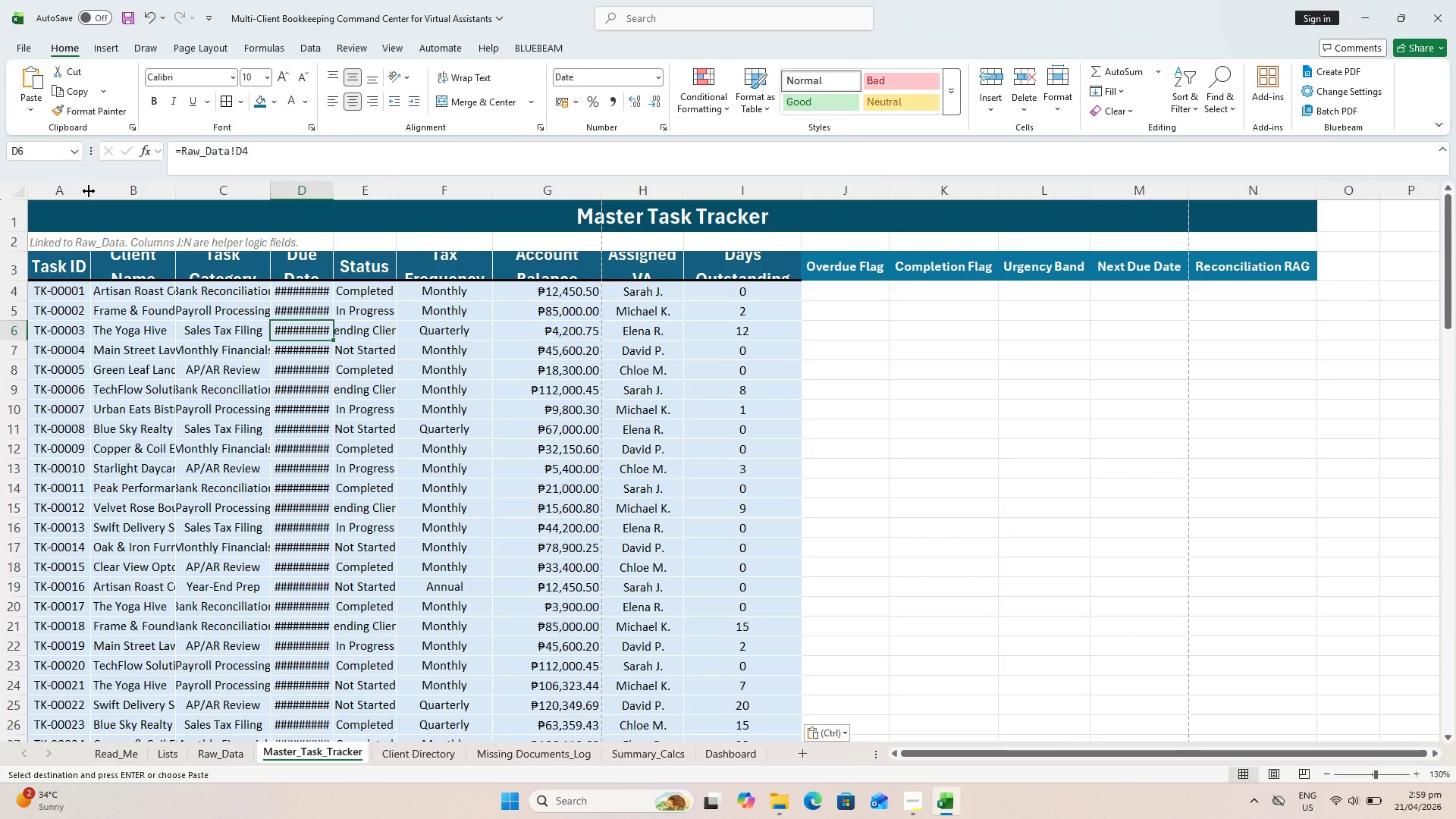 
wait(6.5)
 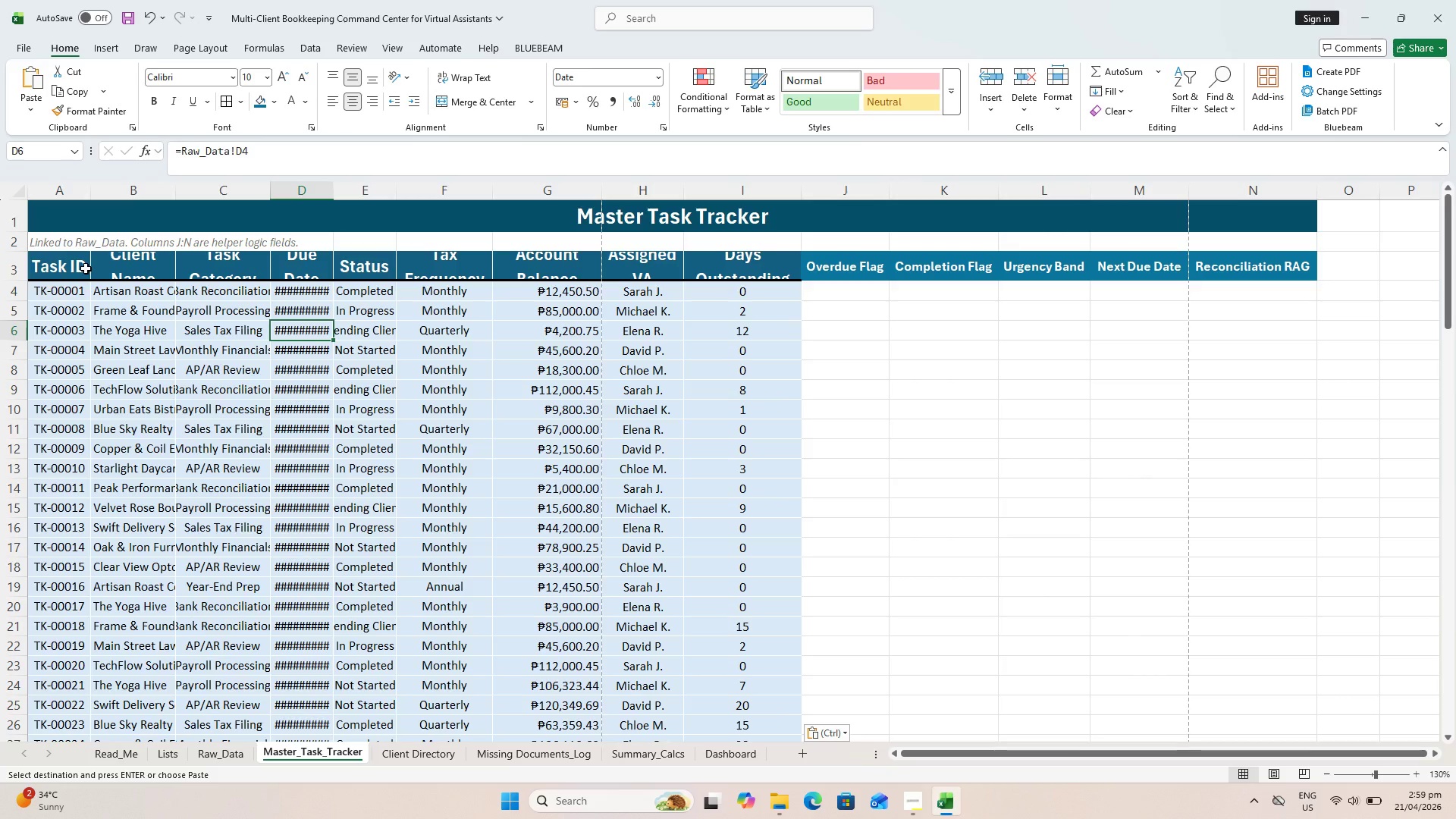 
double_click([93, 190])
 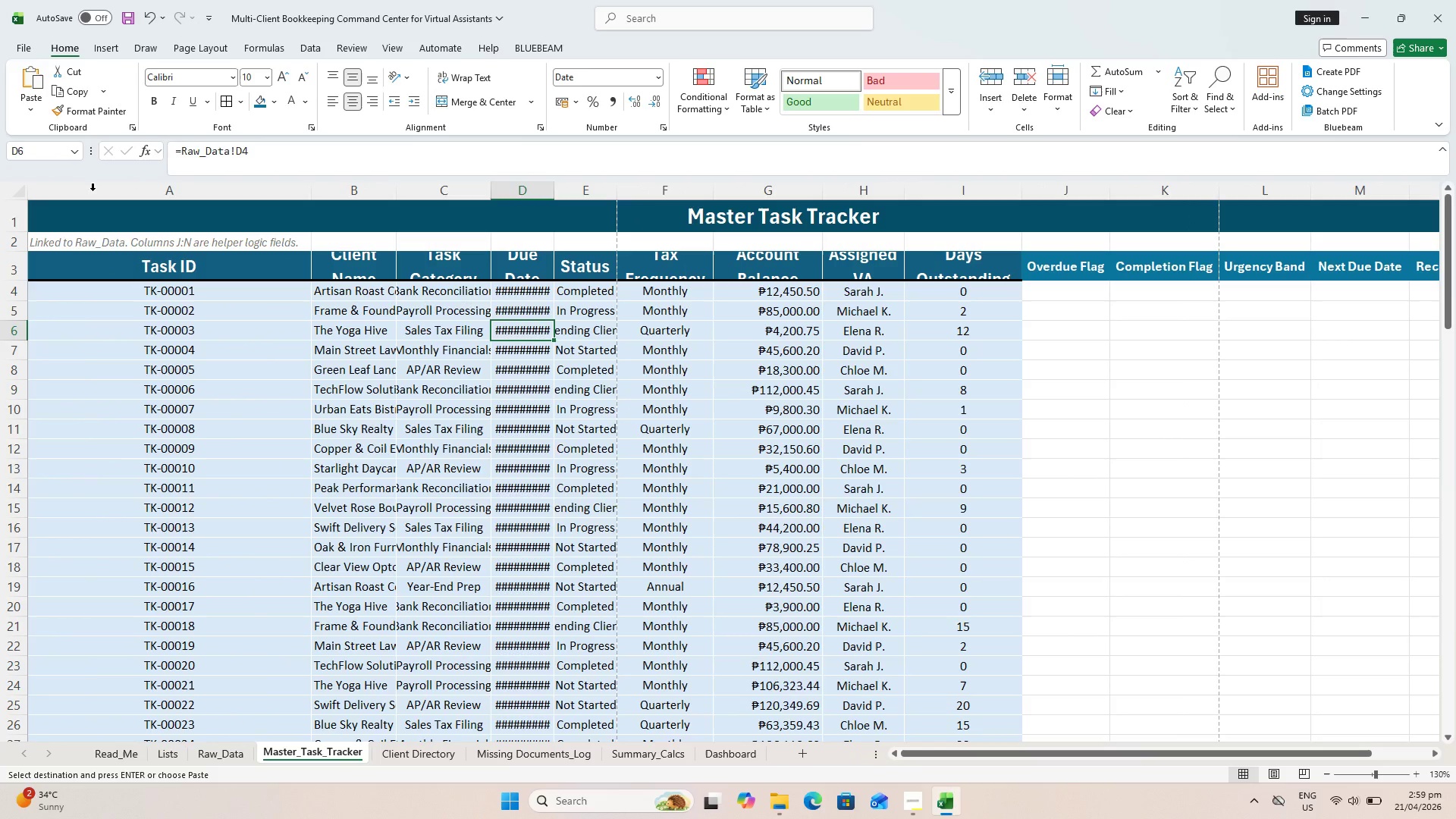 
key(Control+Z)
 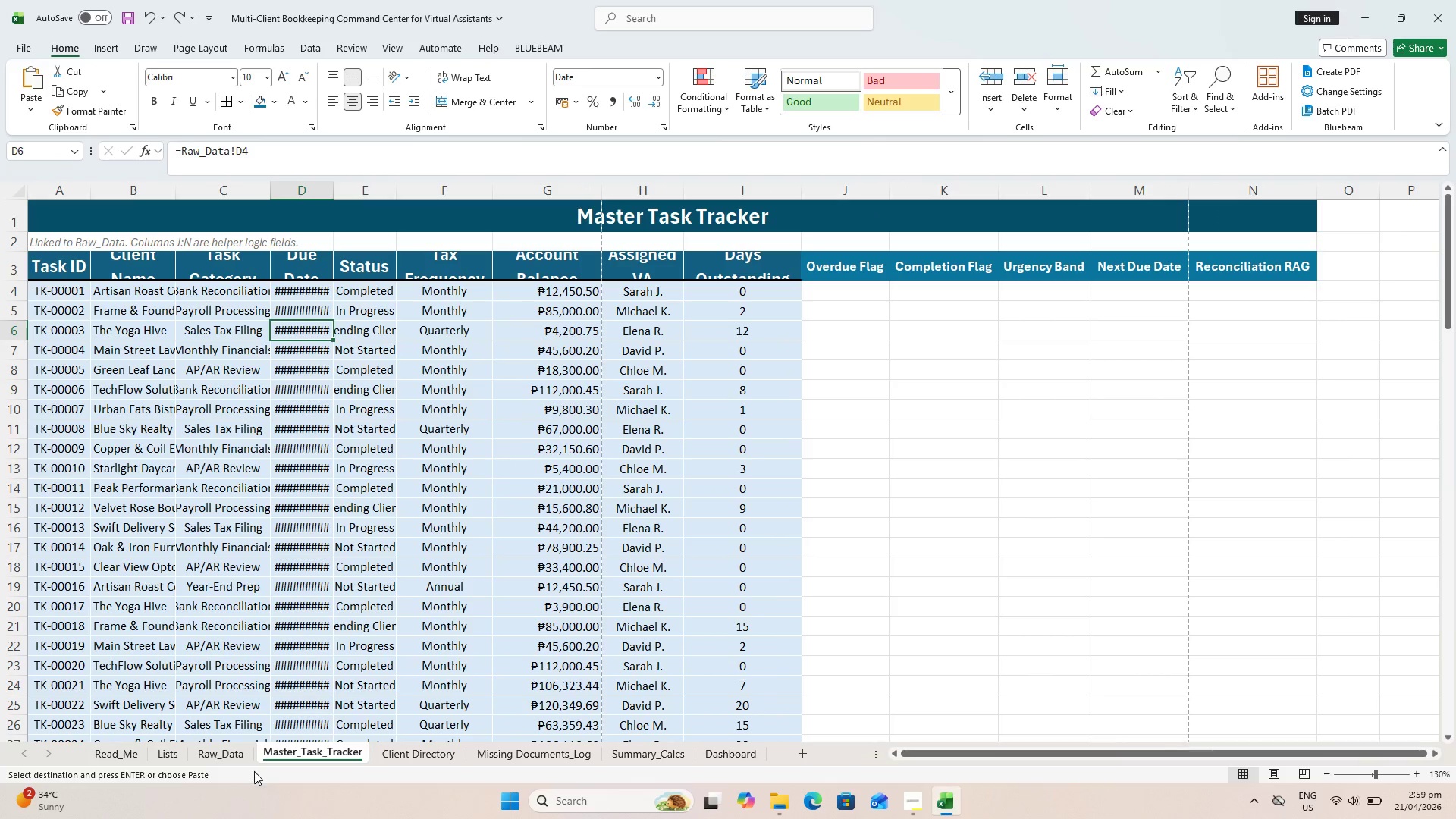 
left_click([228, 748])
 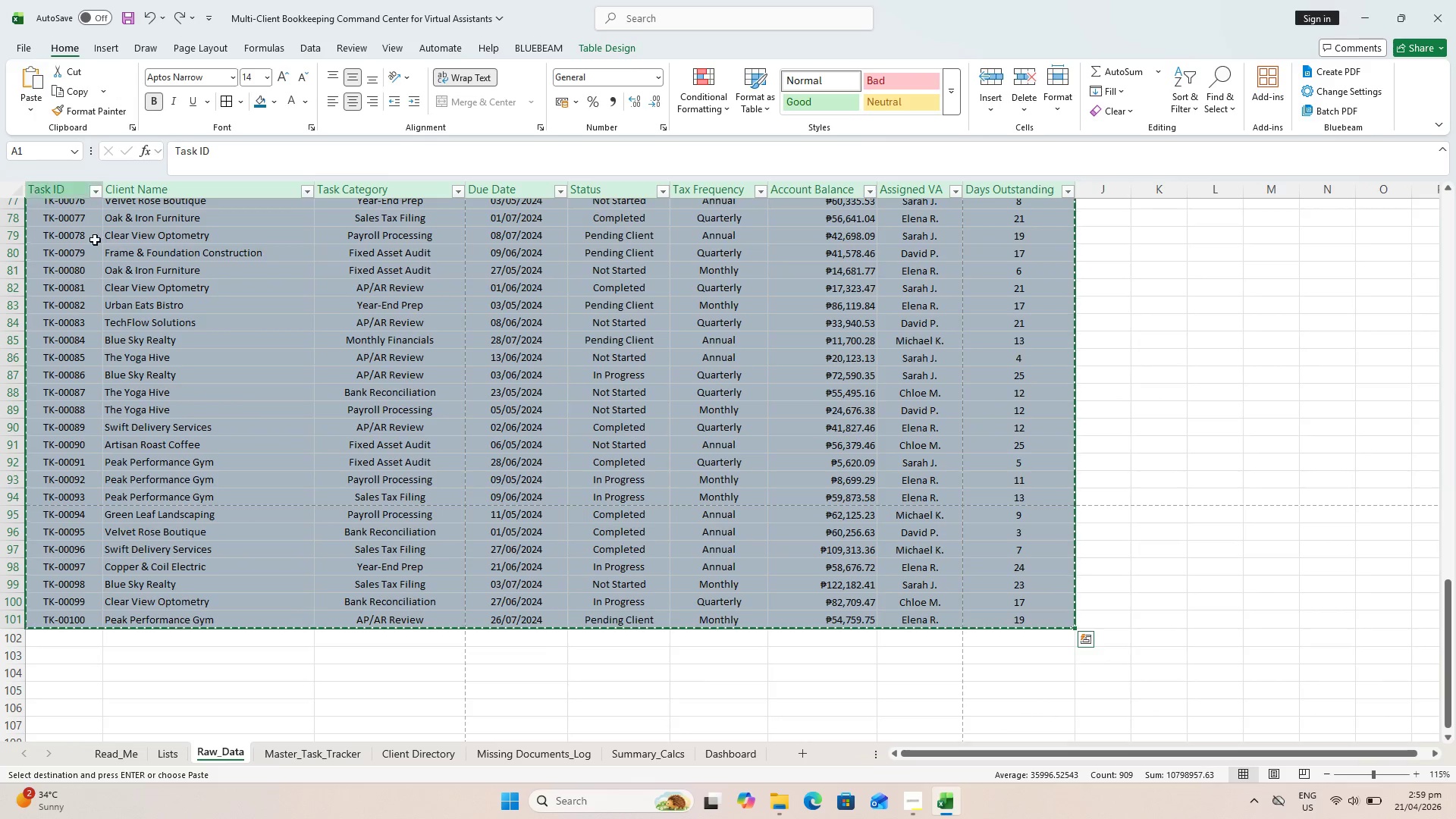 
scroll: coordinate [115, 265], scroll_direction: up, amount: 32.0
 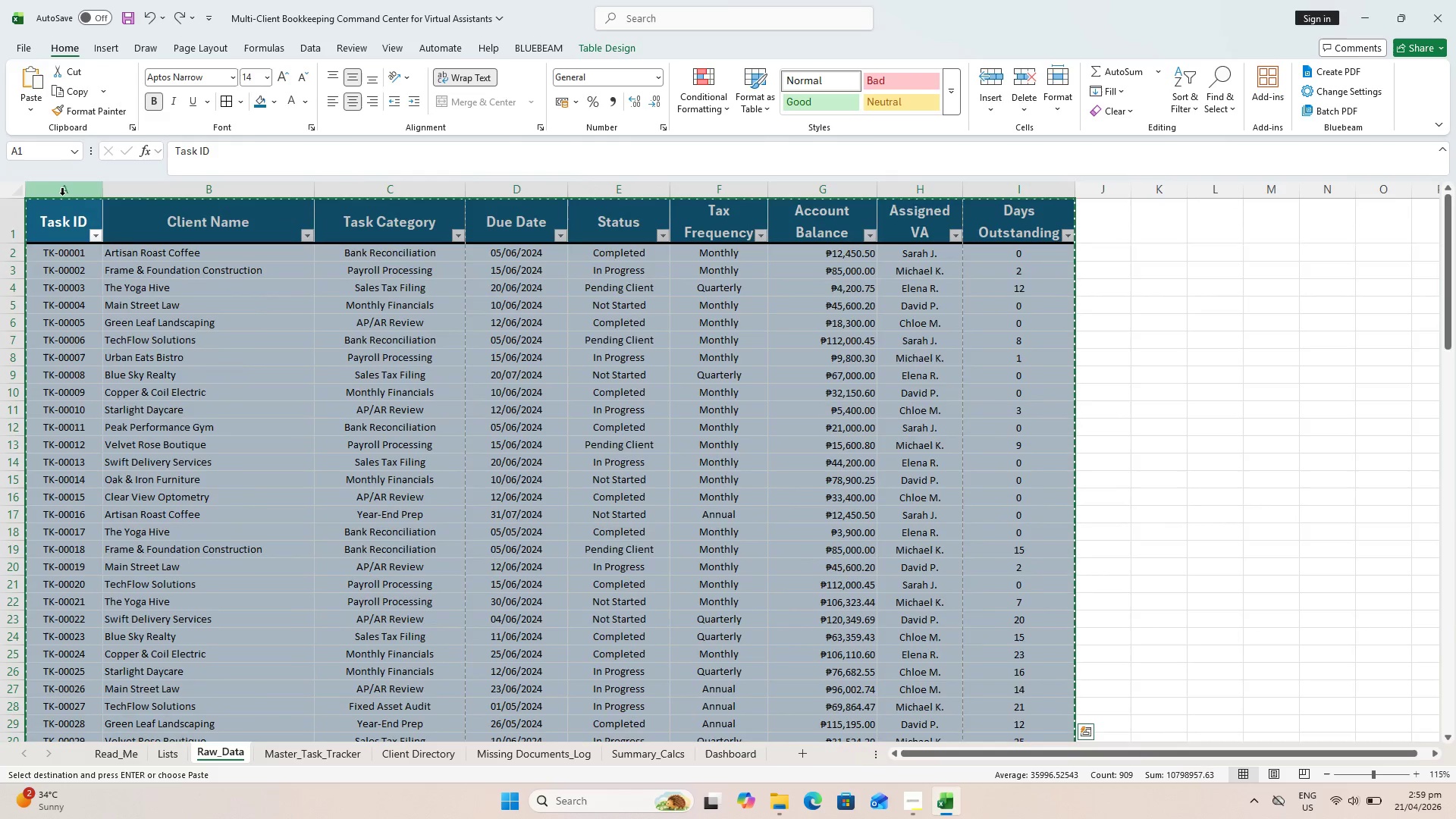 
left_click([64, 190])
 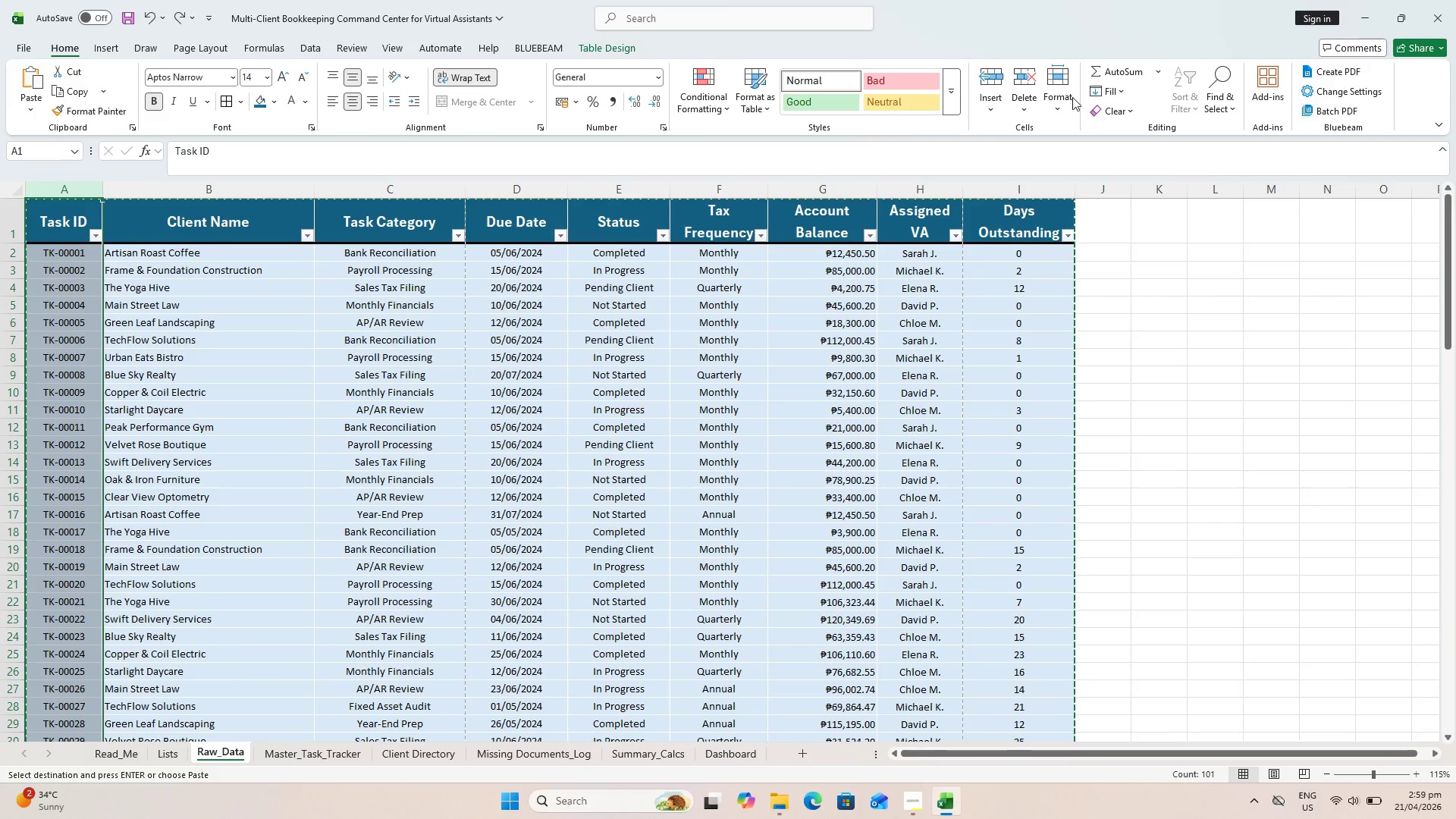 
left_click([1063, 90])
 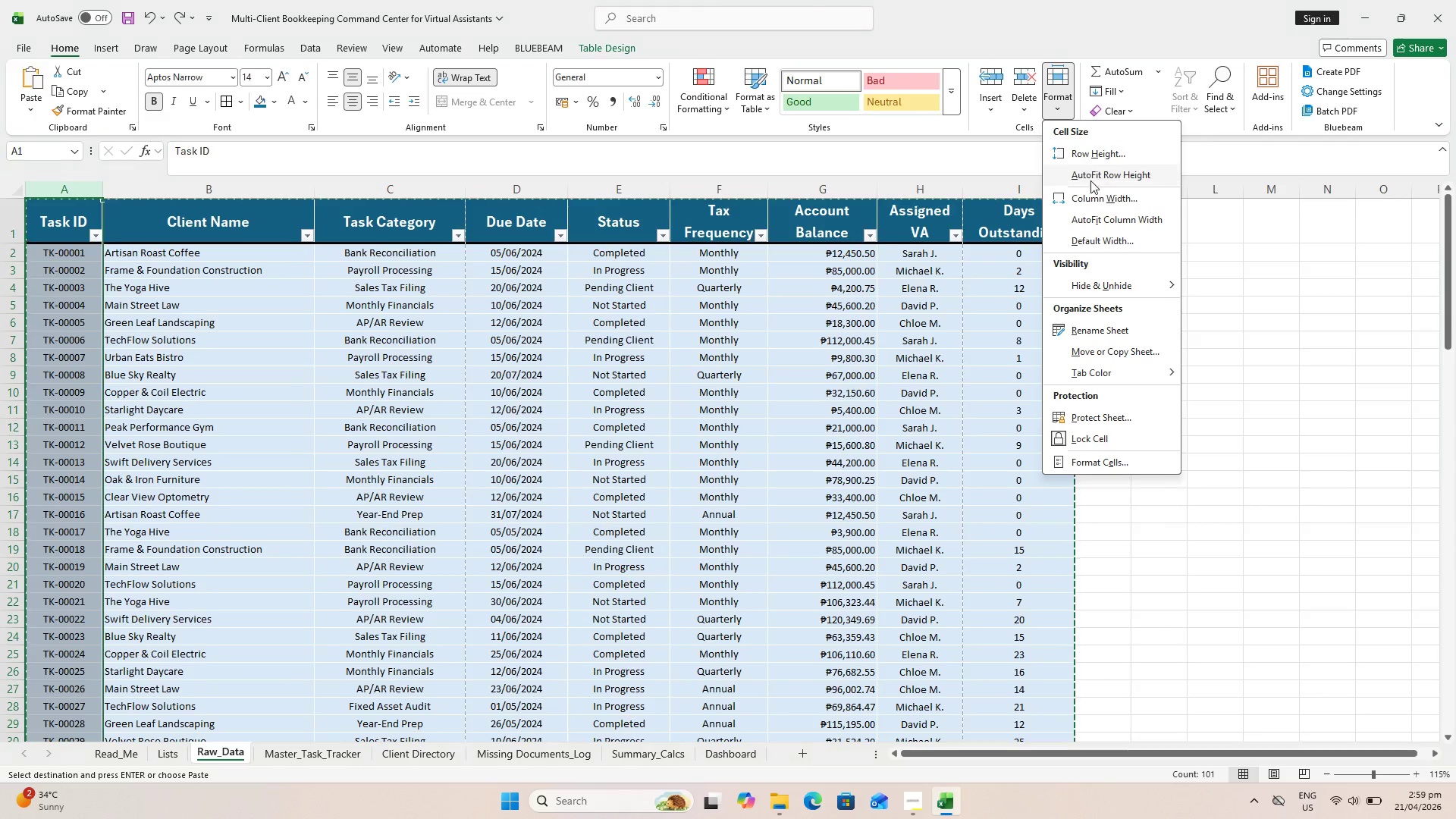 
left_click([1099, 195])
 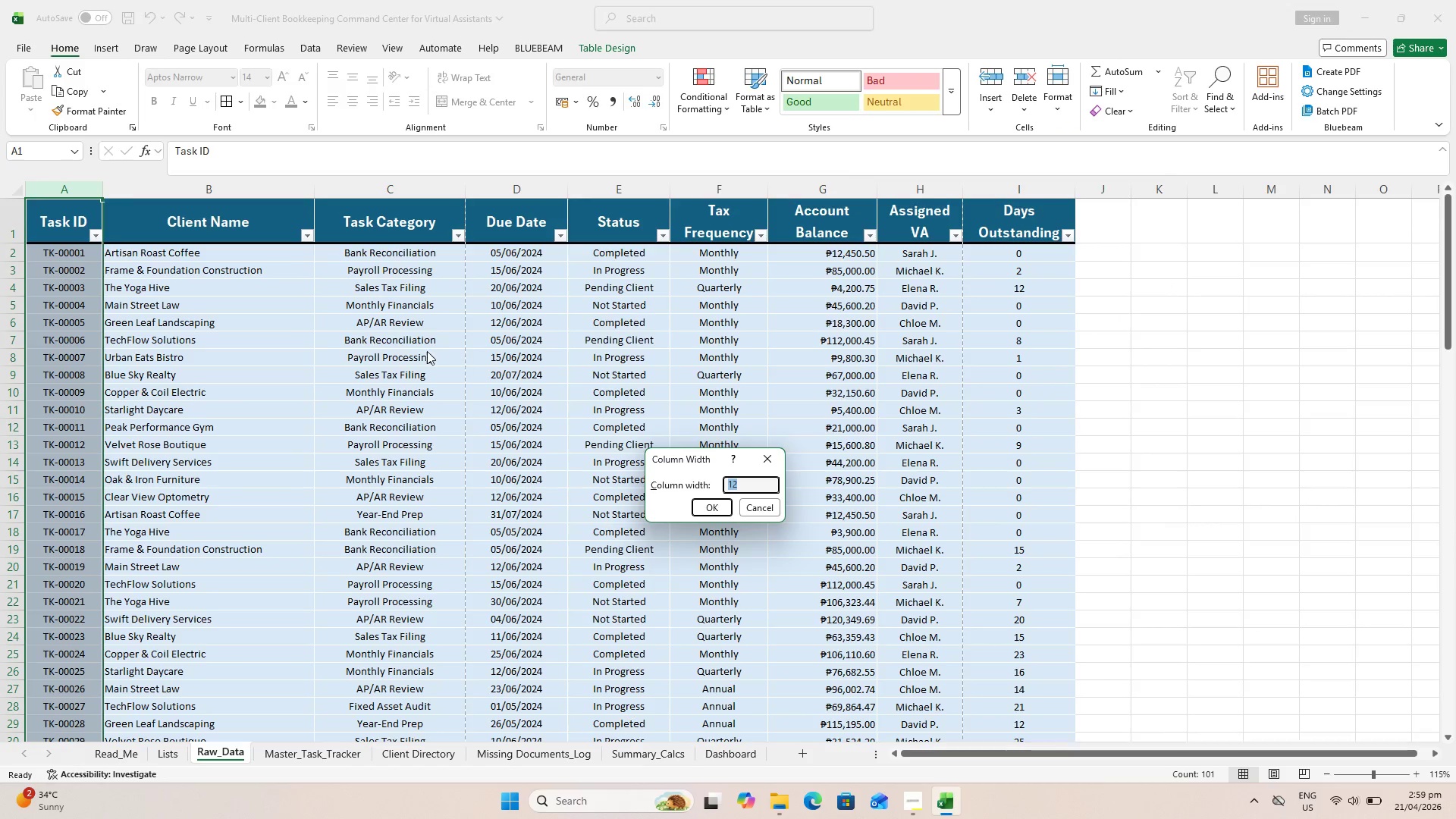 
key(Escape)
 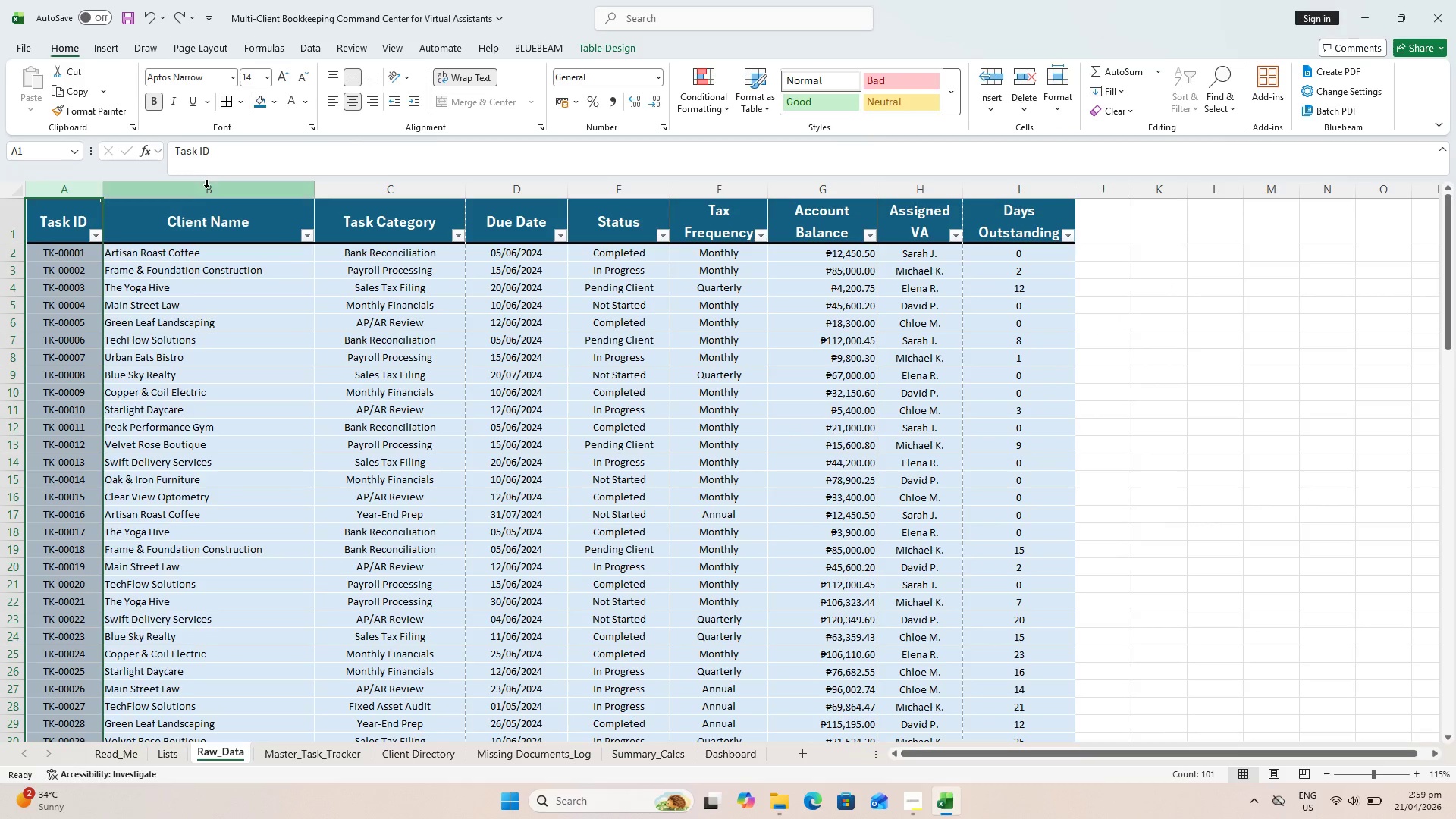 
left_click([207, 187])
 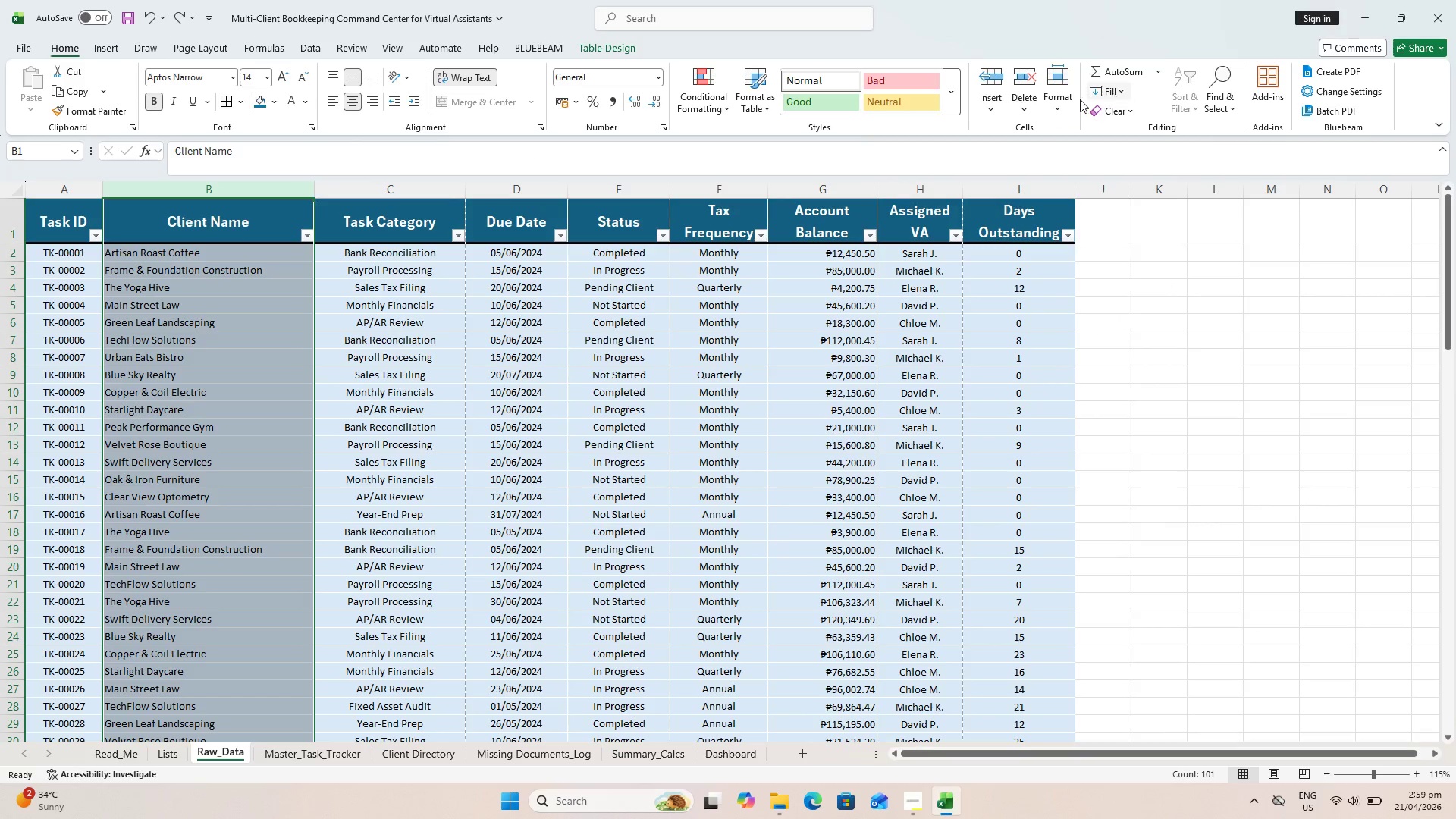 
left_click([1068, 102])
 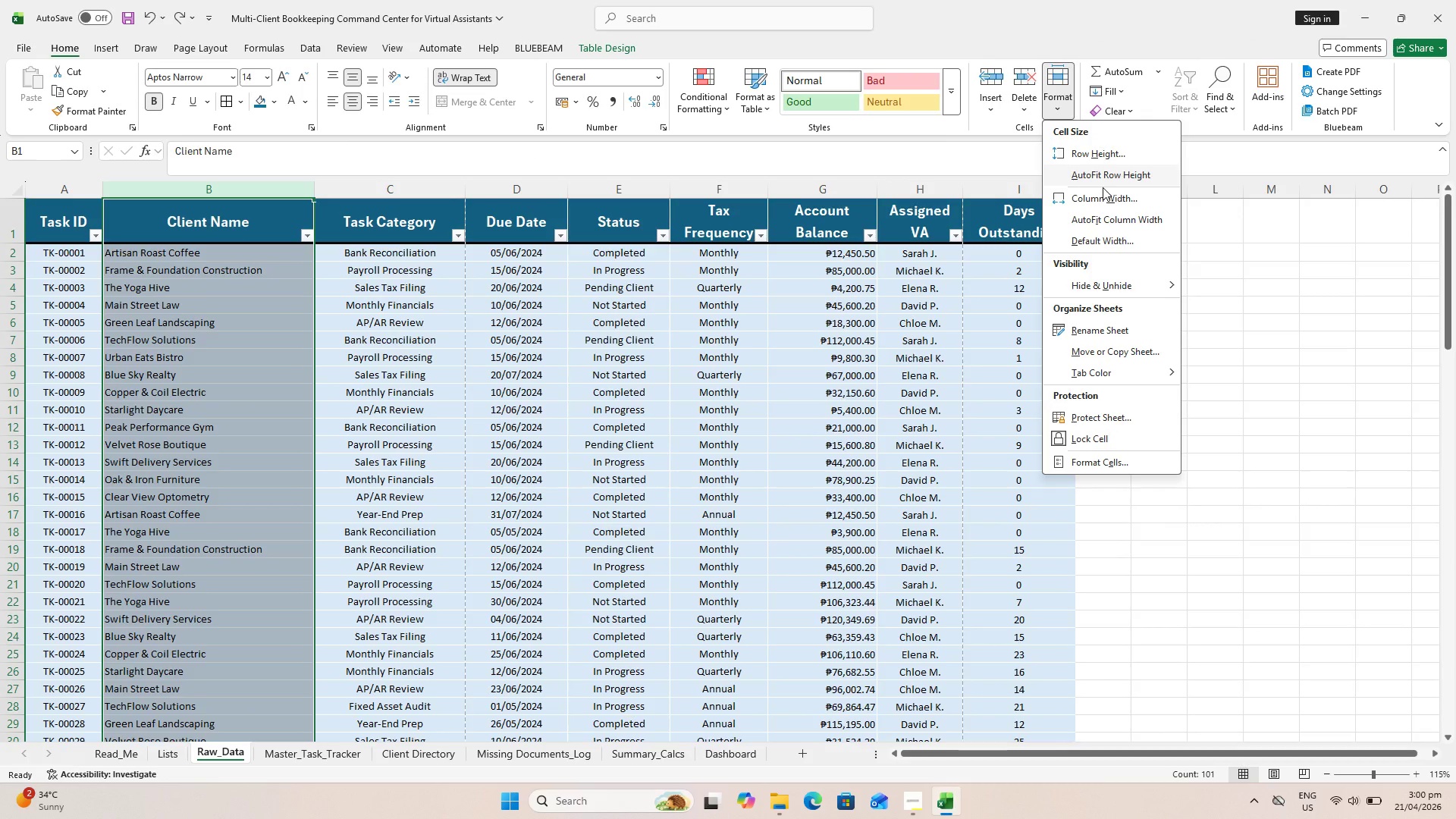 
left_click([1106, 198])
 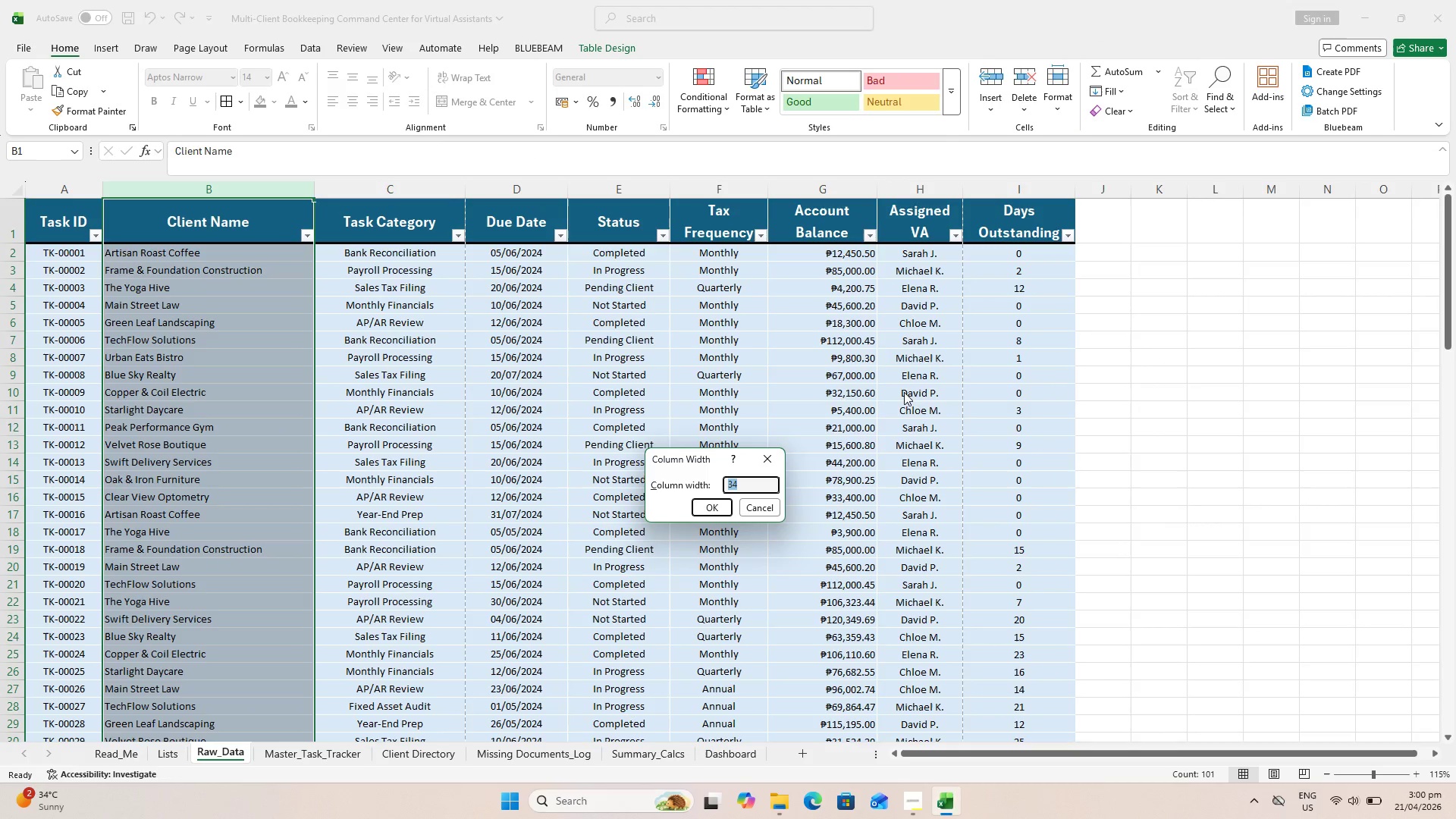 
key(Escape)
 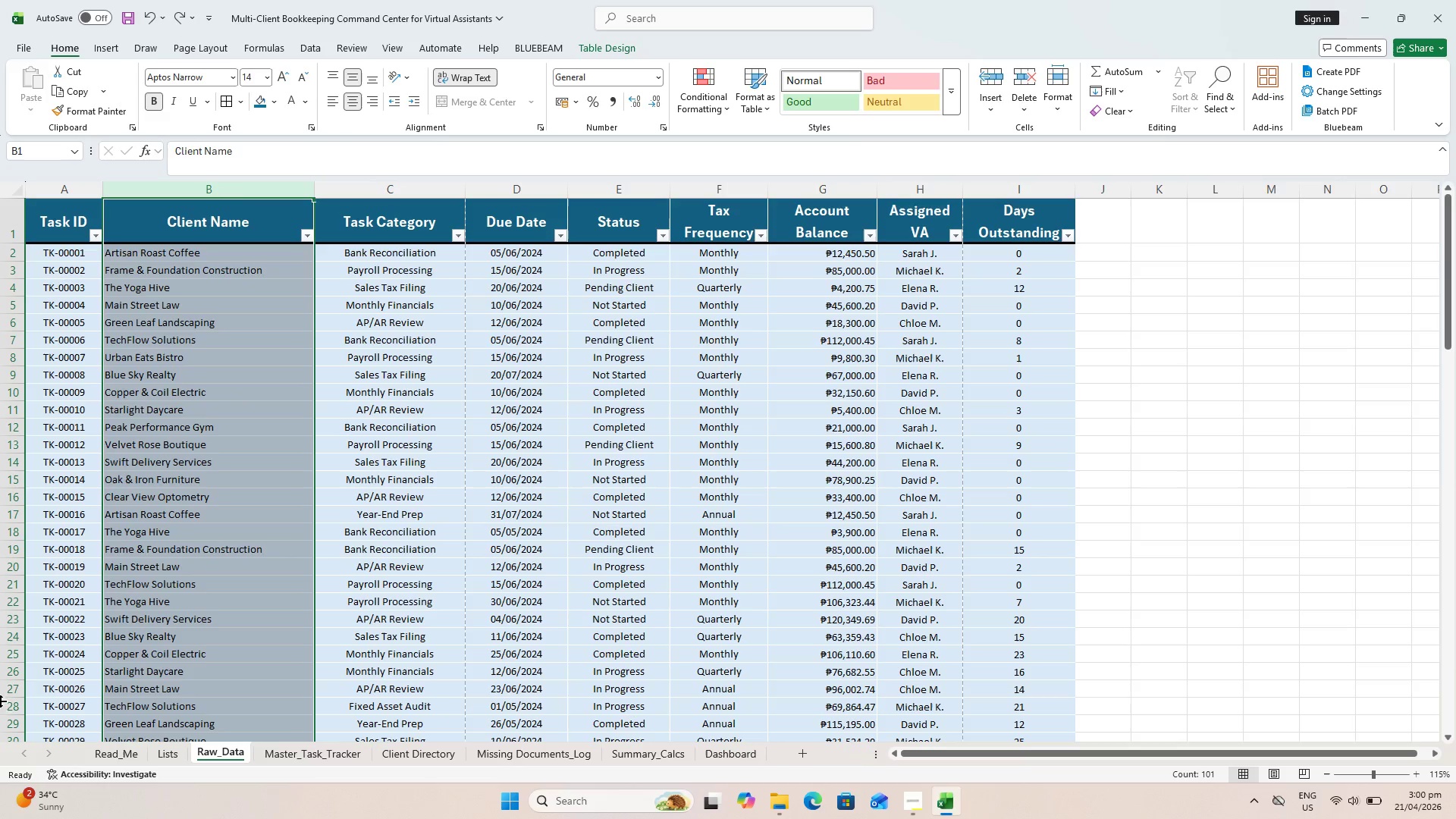 
wait(5.28)
 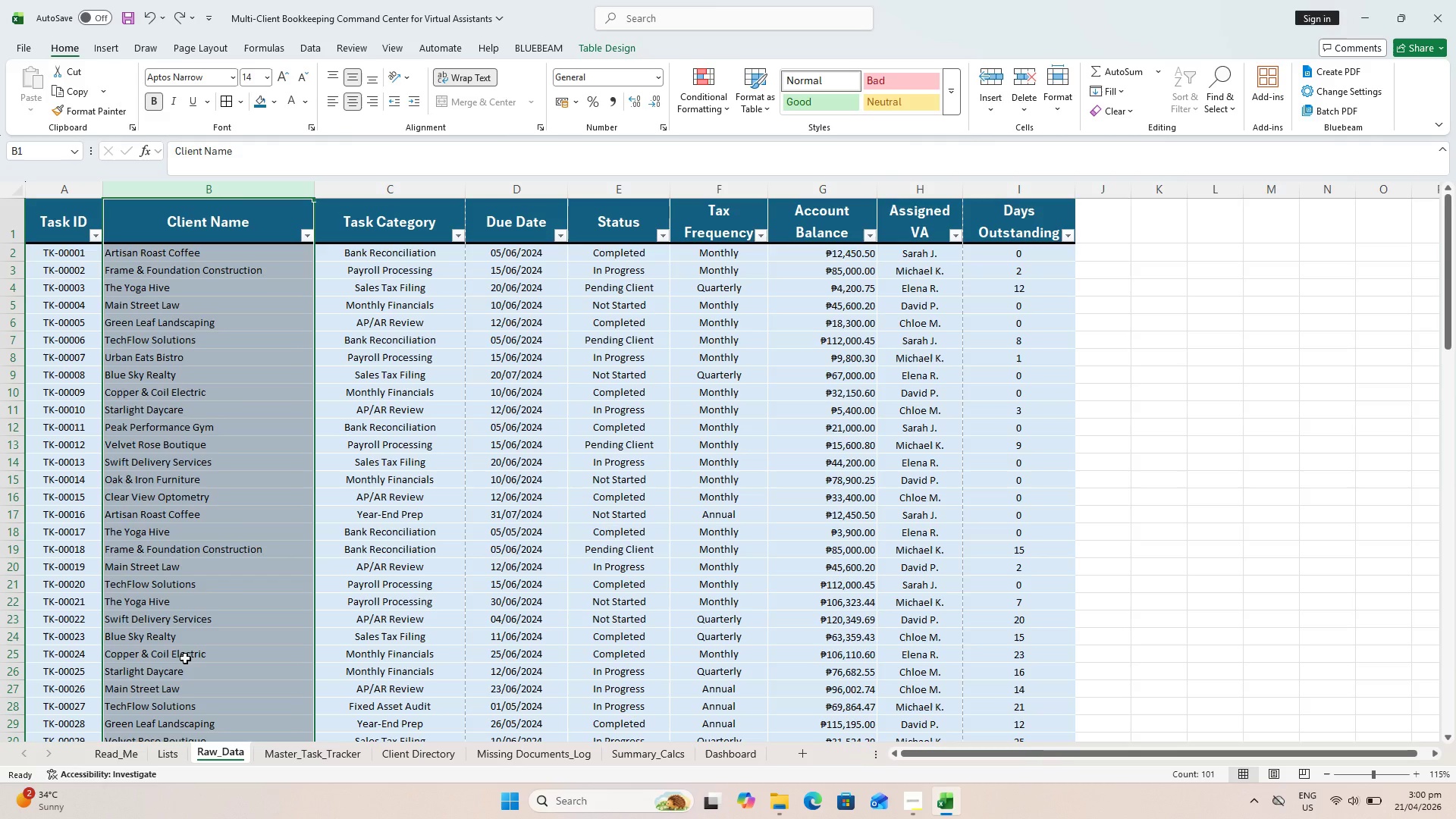 
left_click([291, 742])
 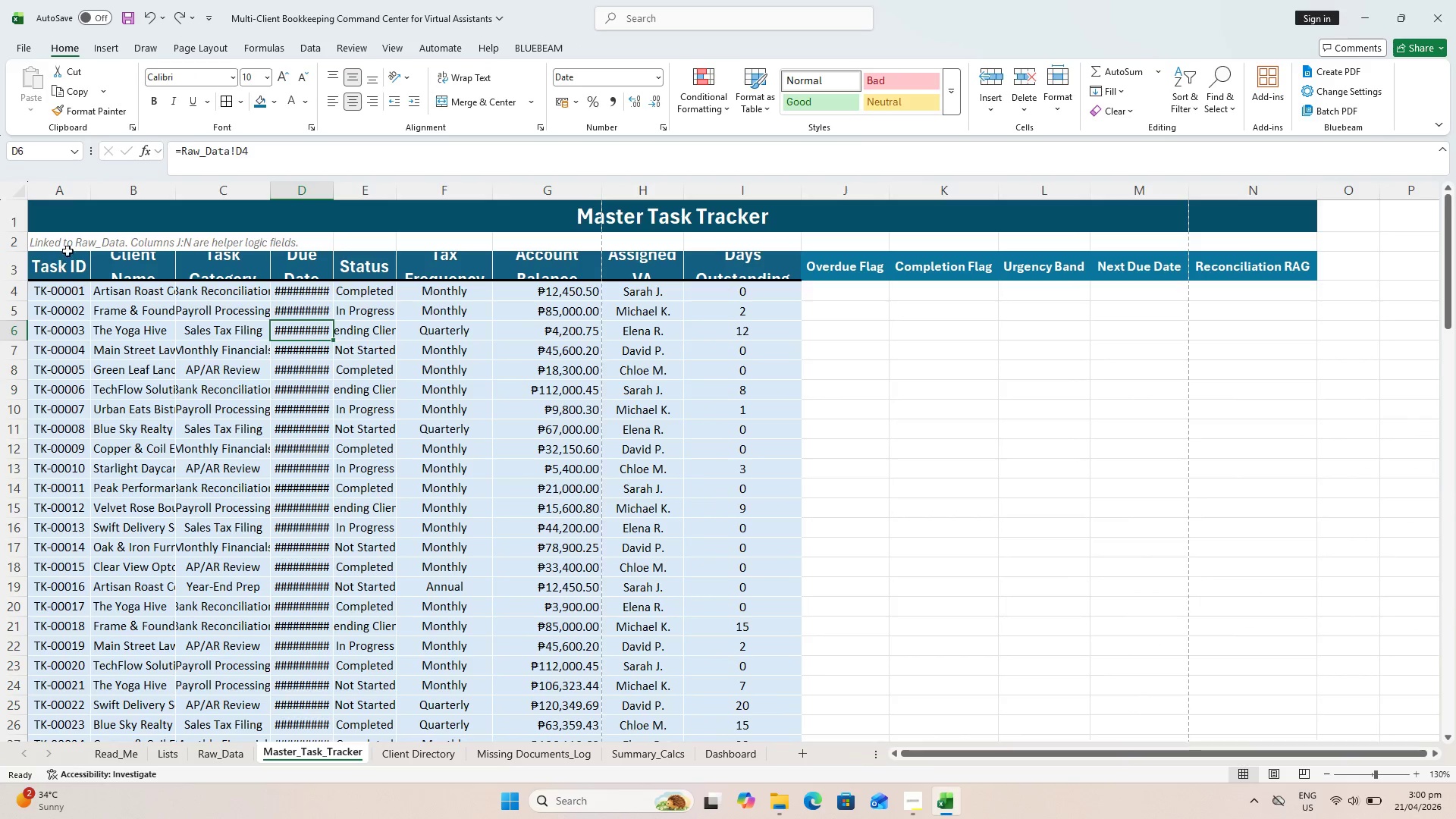 
left_click([65, 194])
 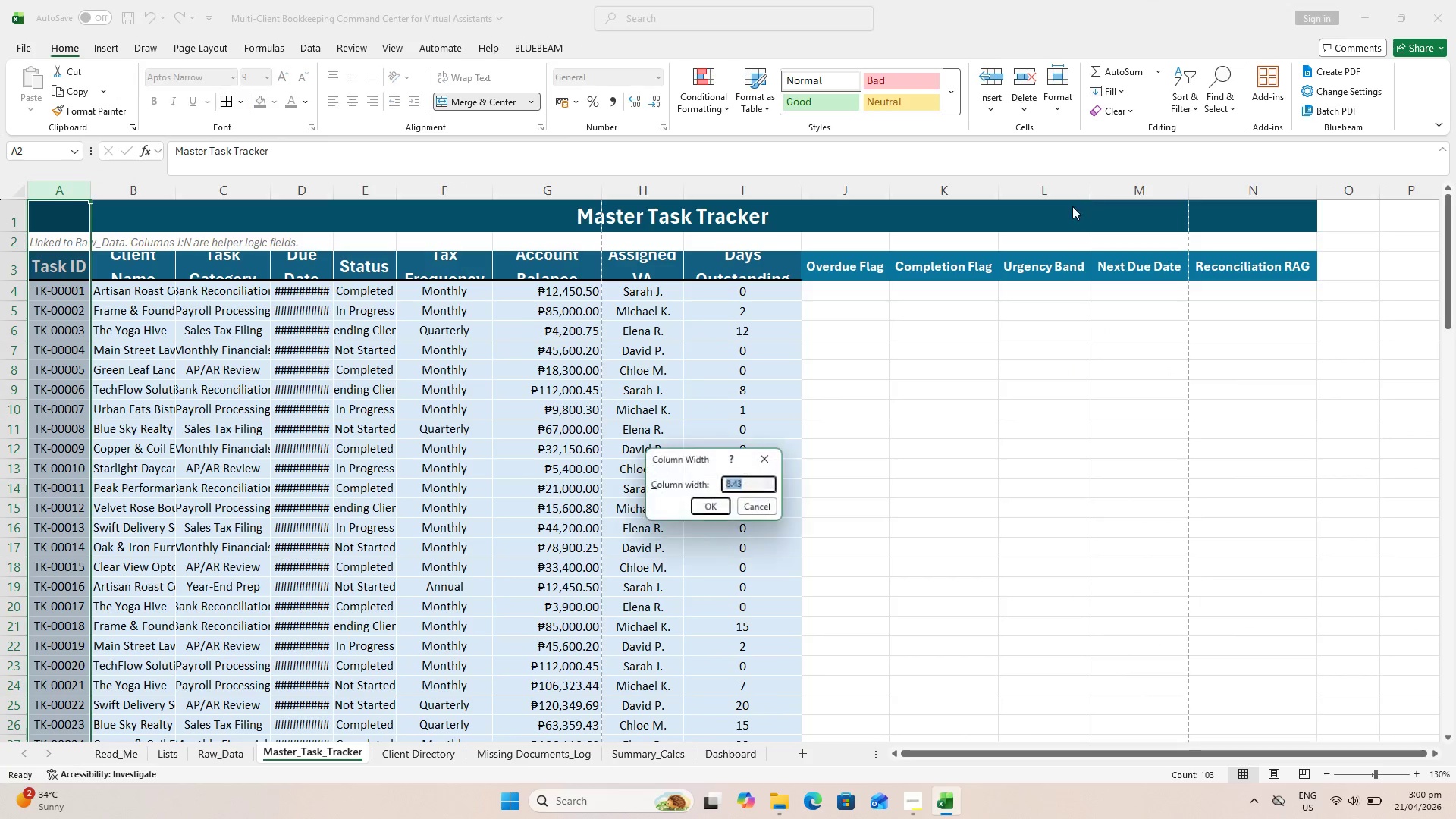 
type(12)
 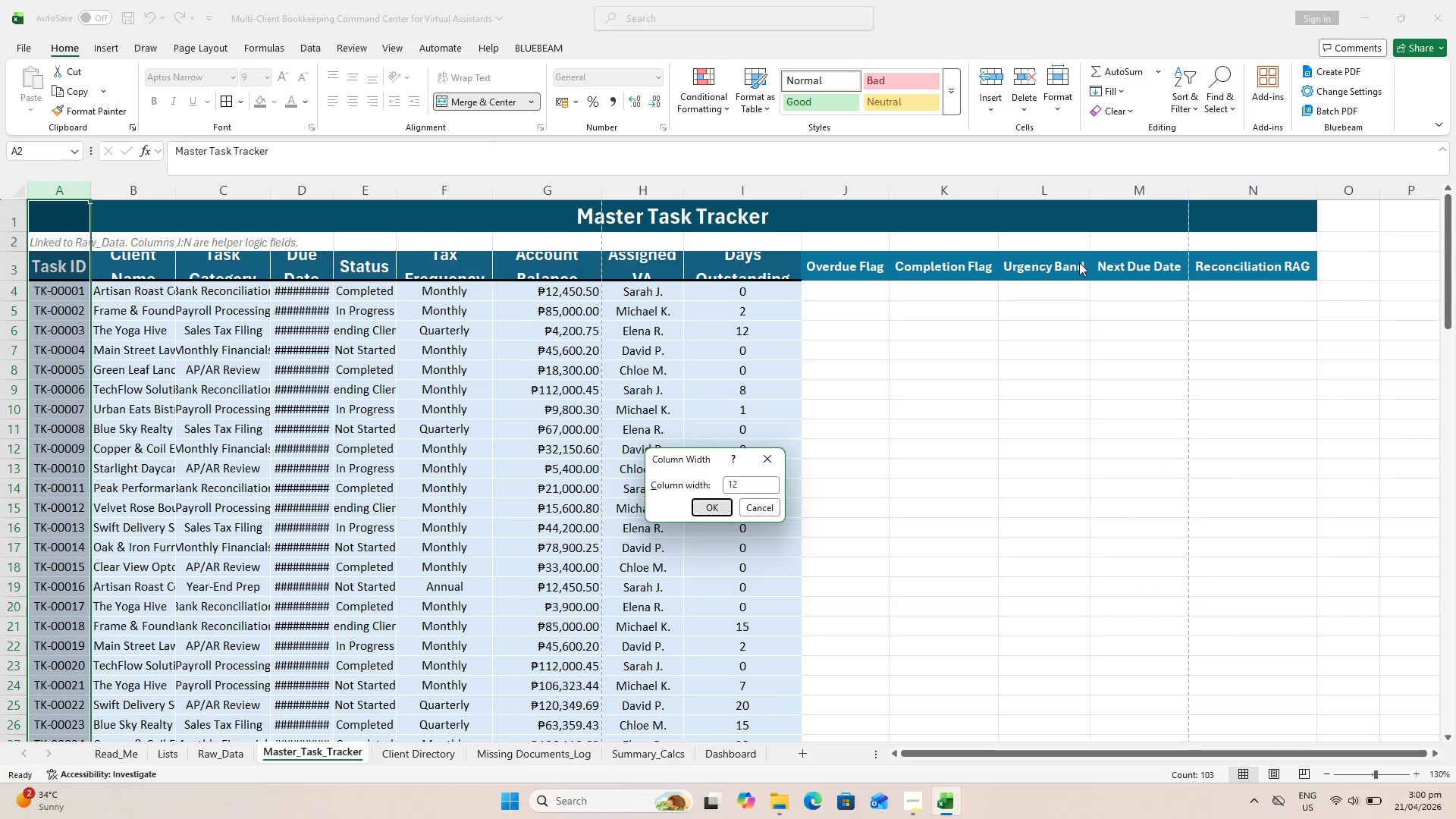 
key(Enter)
 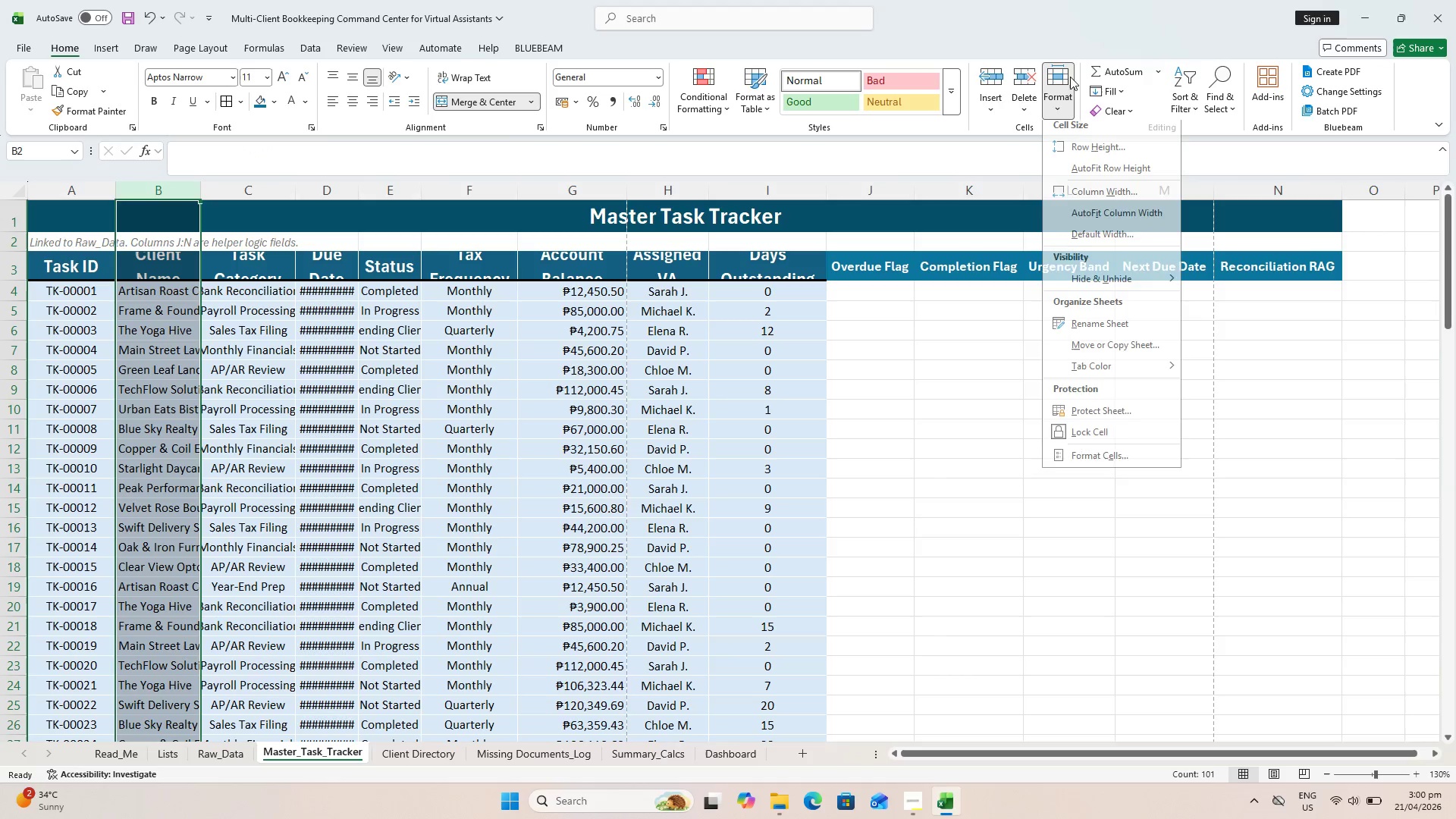 
left_click([1123, 199])
 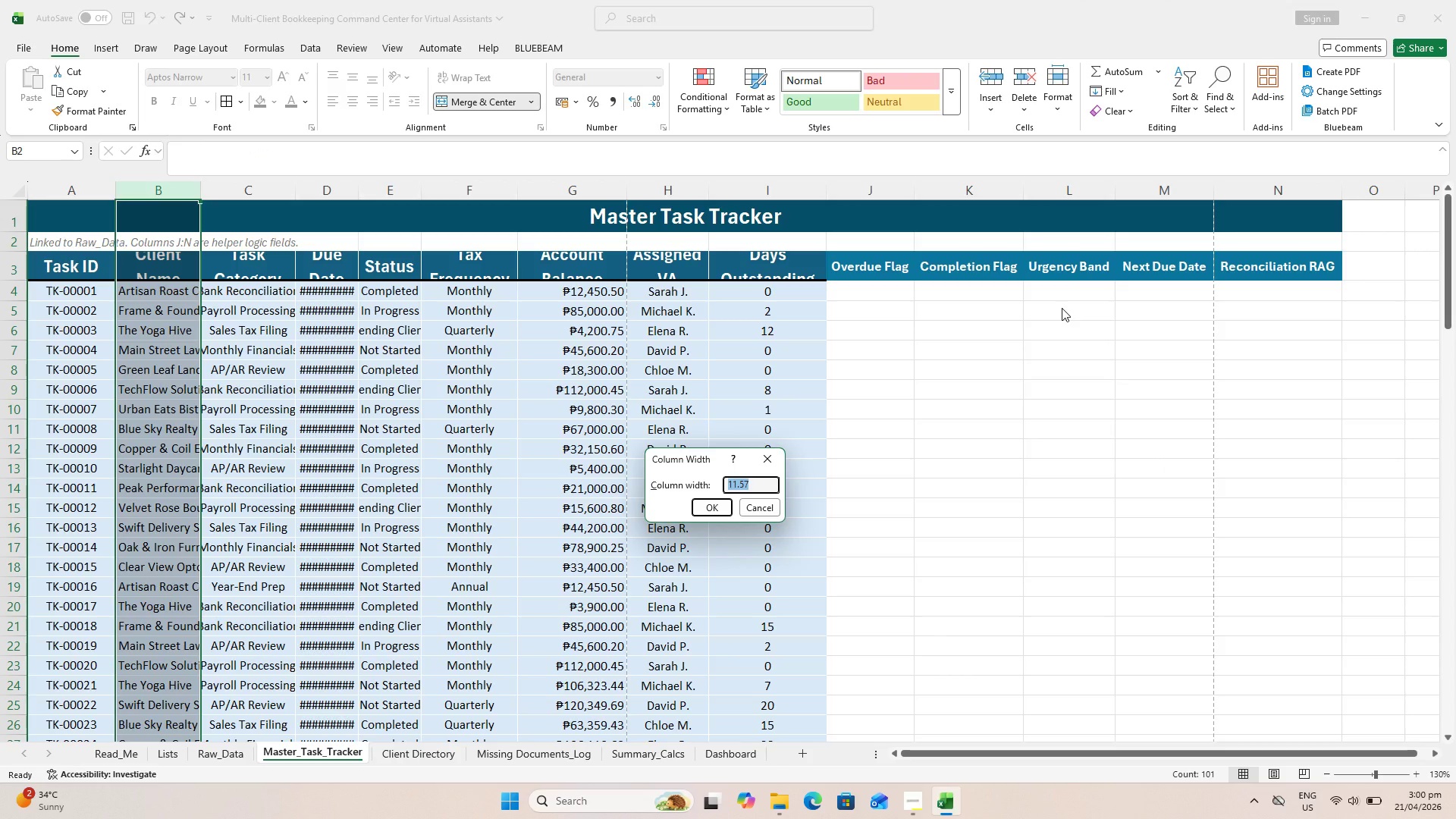 
type(34)
 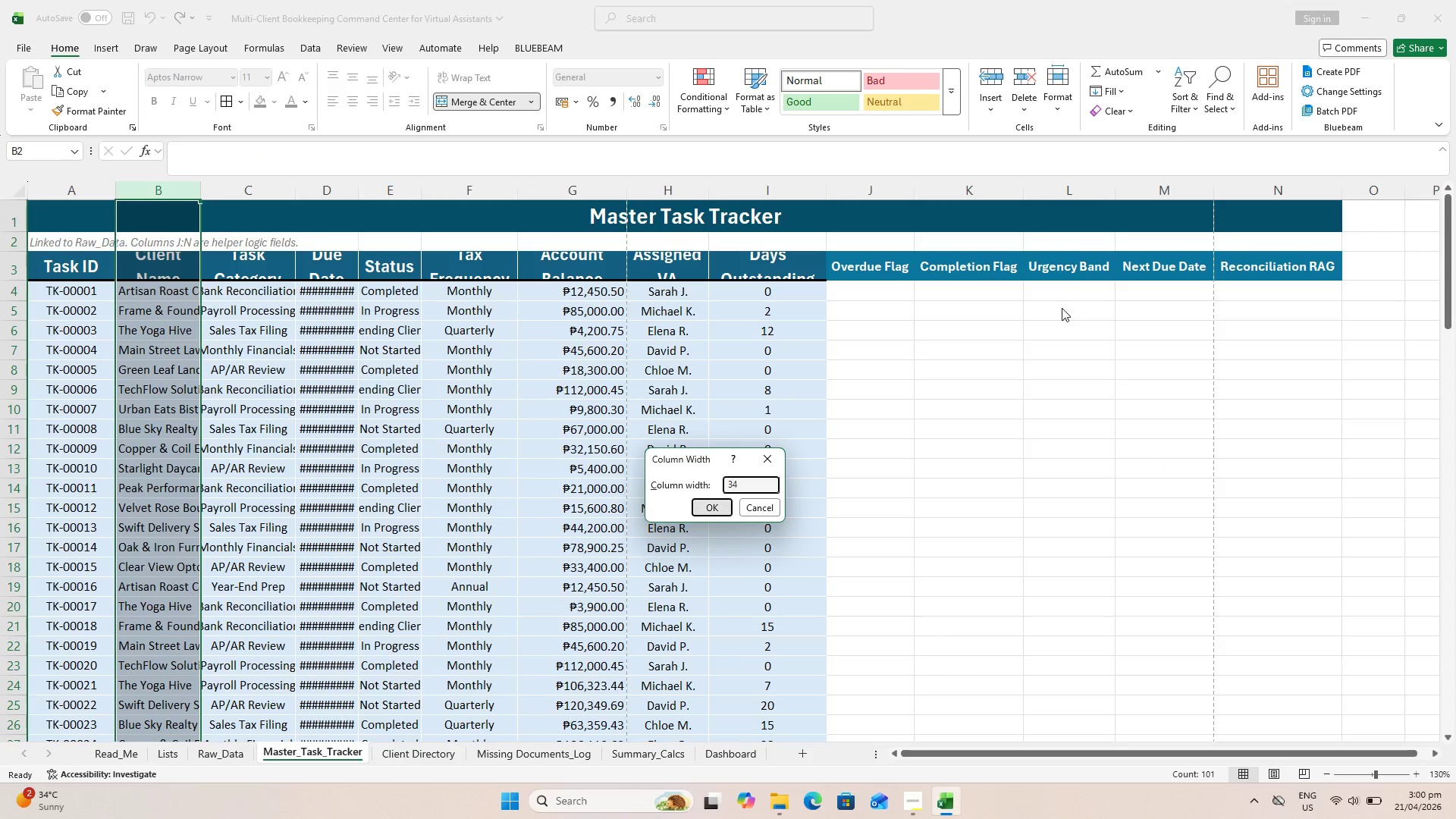 
key(Enter)
 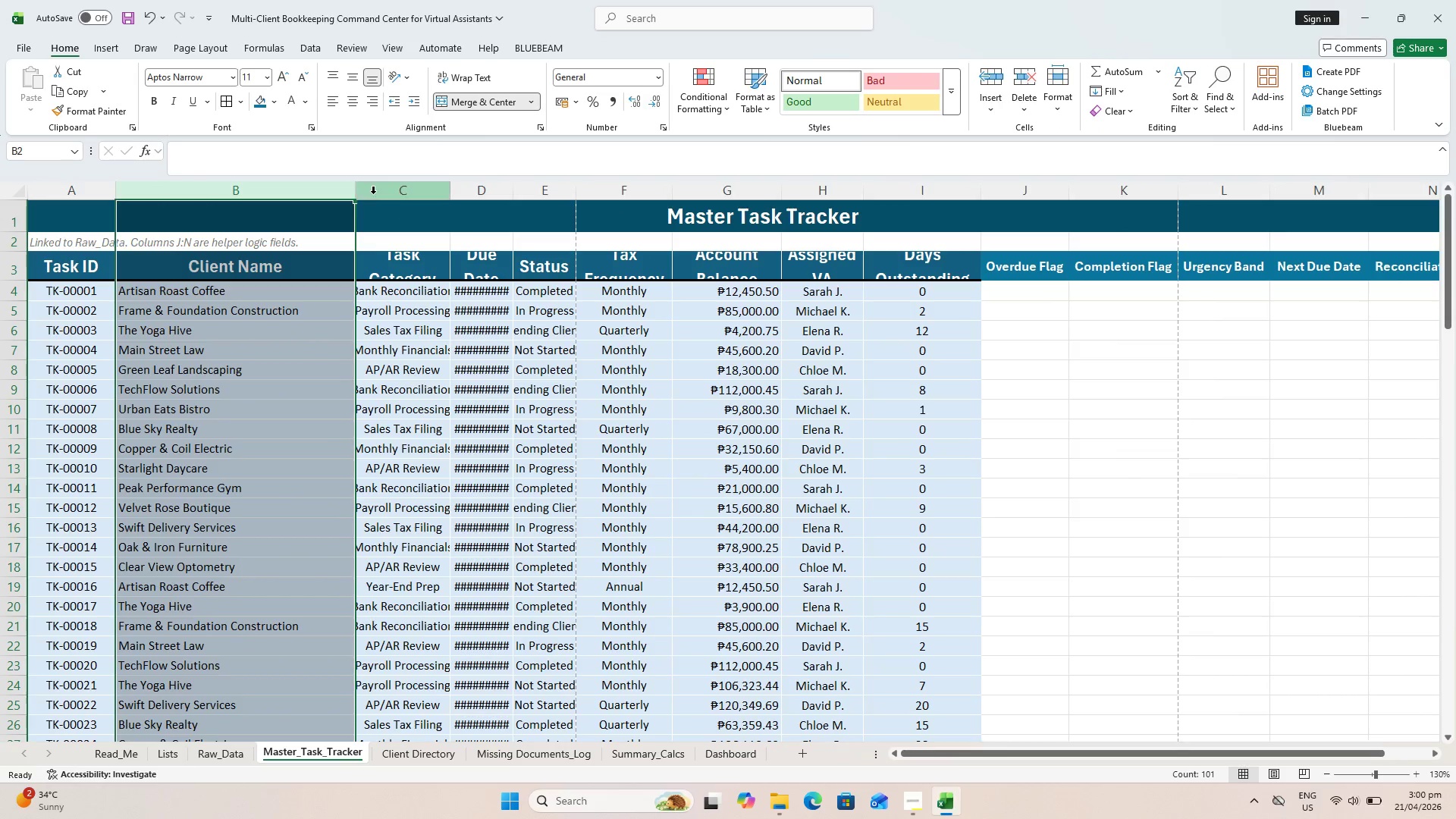 
scroll: coordinate [381, 209], scroll_direction: up, amount: 1.0
 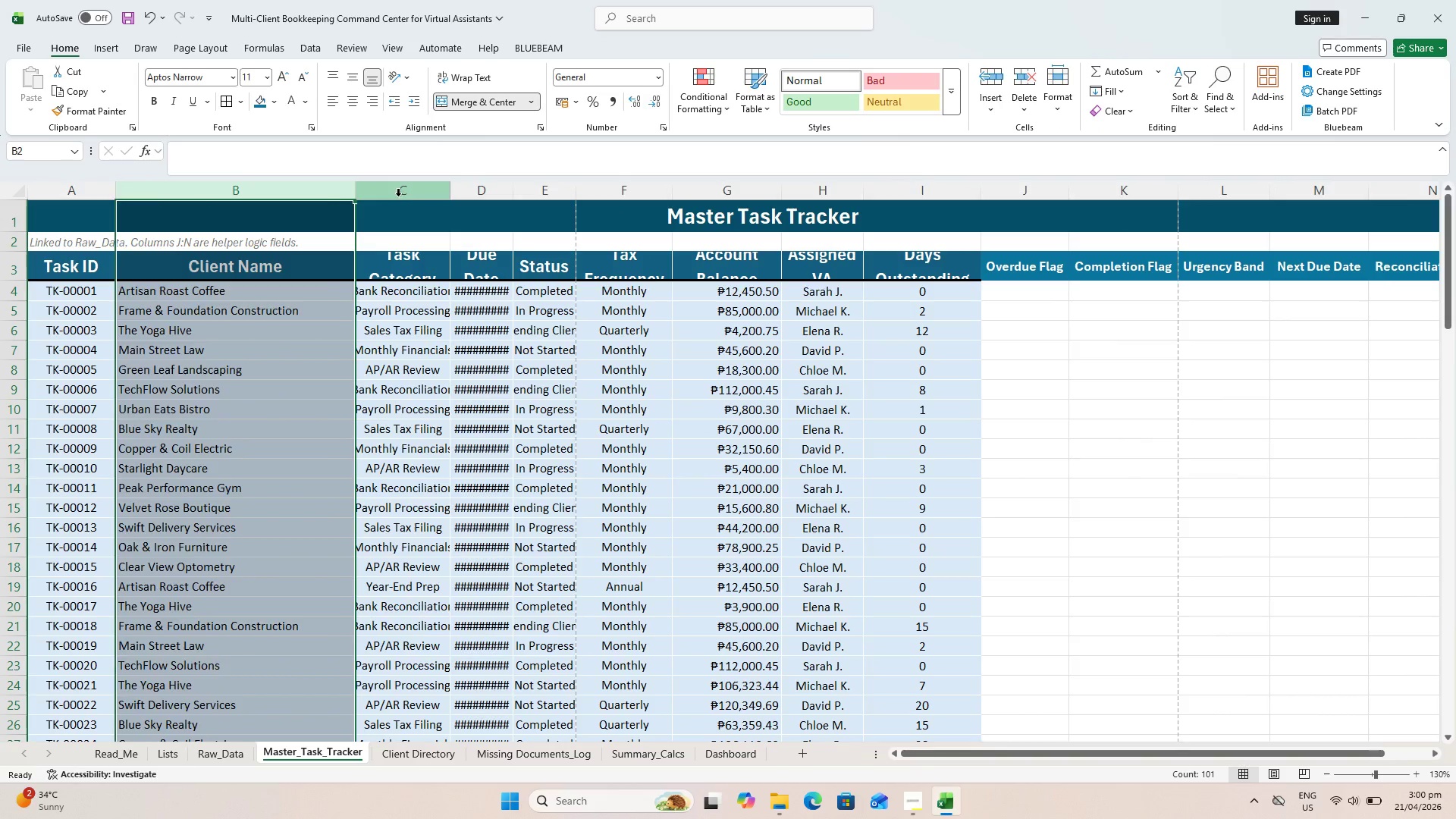 
left_click([398, 196])
 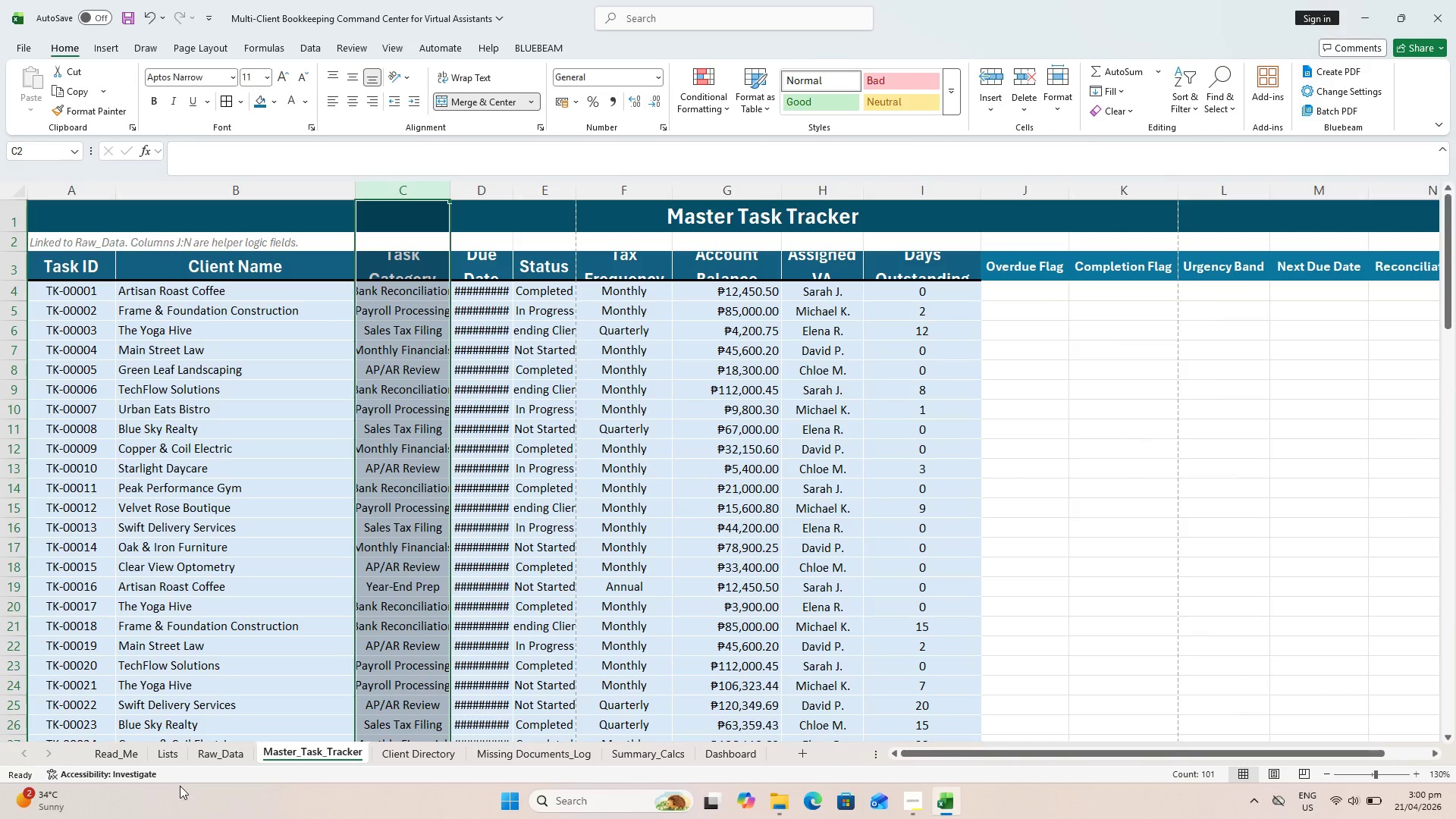 
left_click([219, 756])
 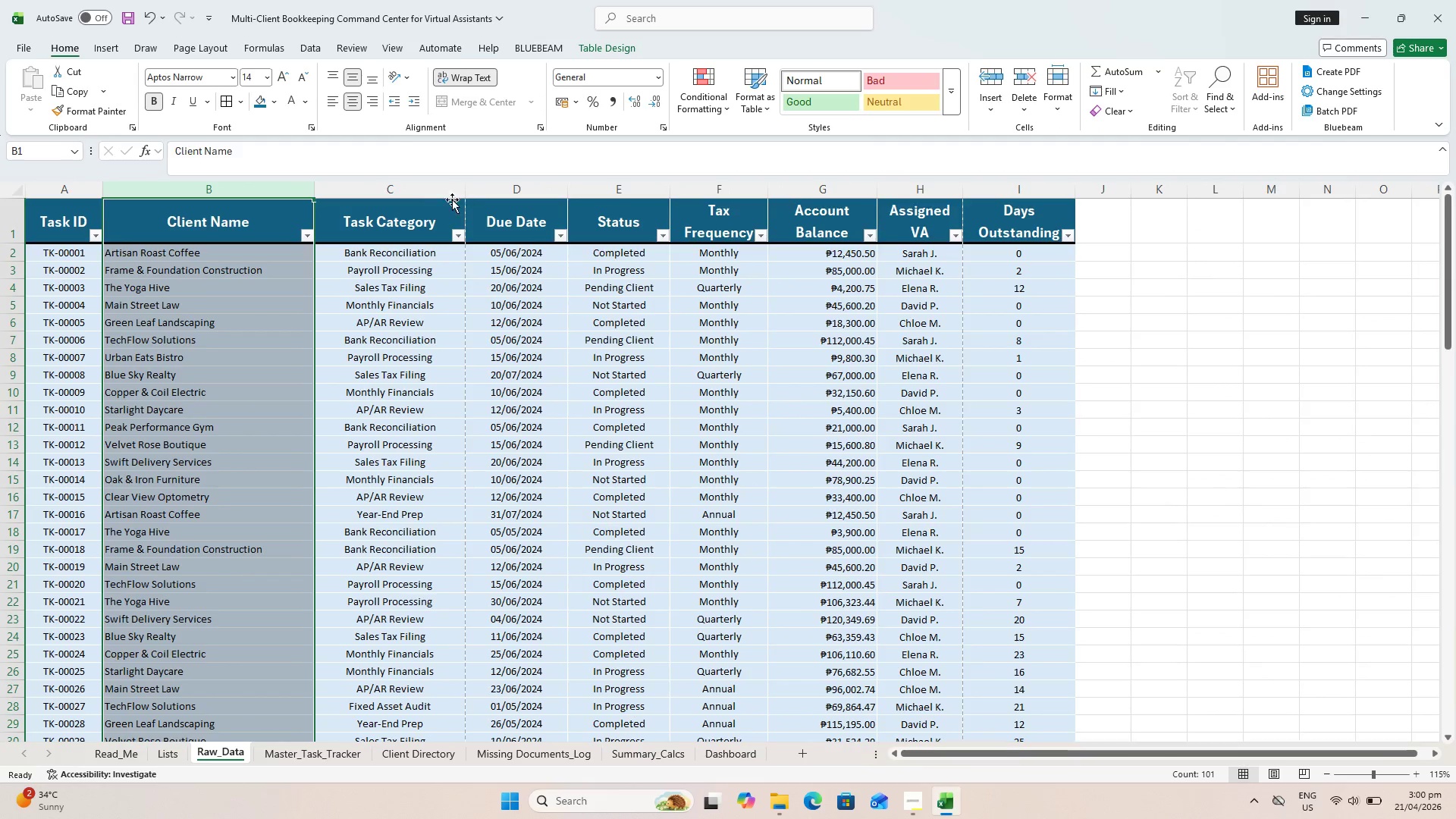 
left_click([415, 191])
 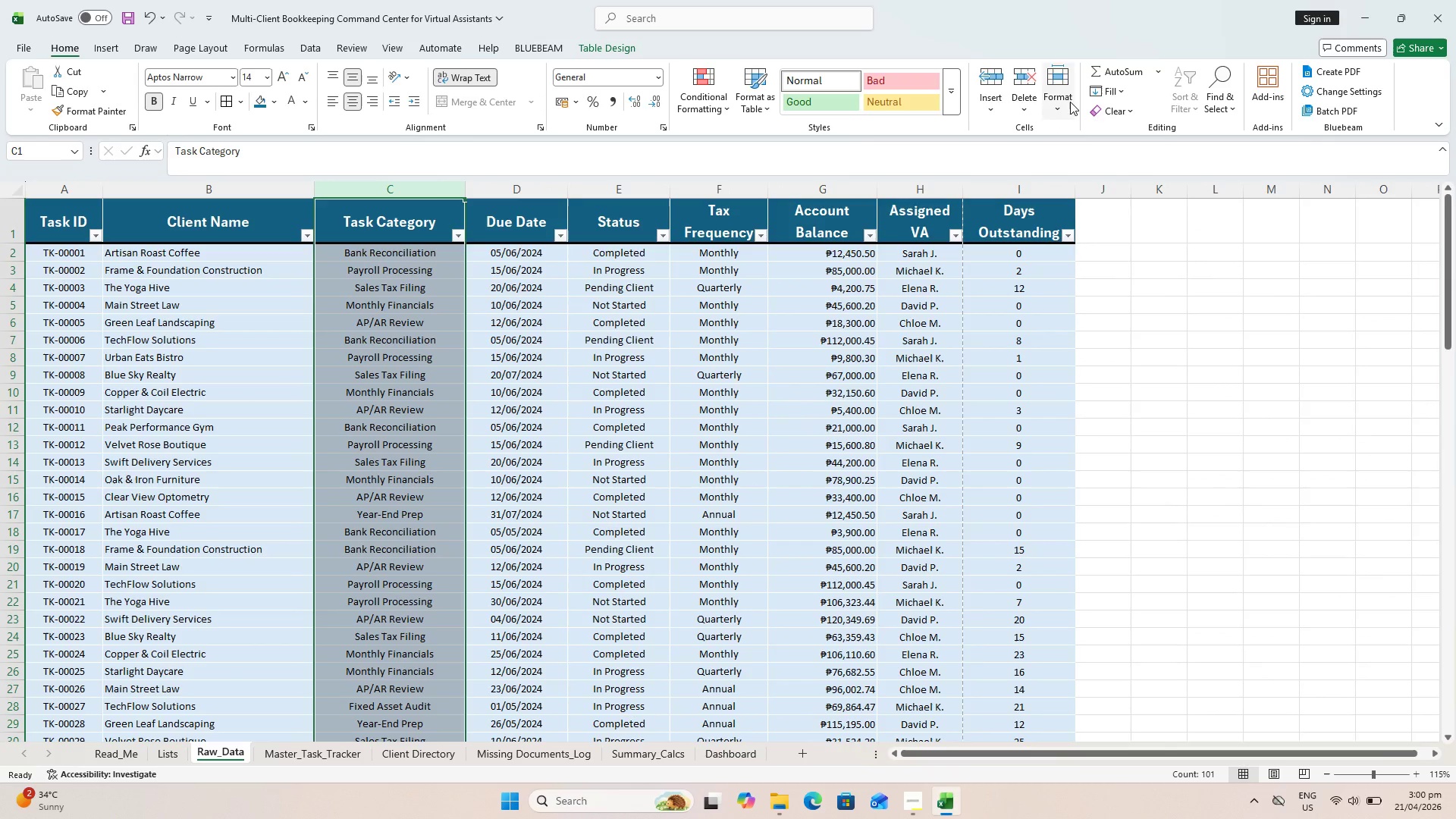 
left_click([1061, 106])
 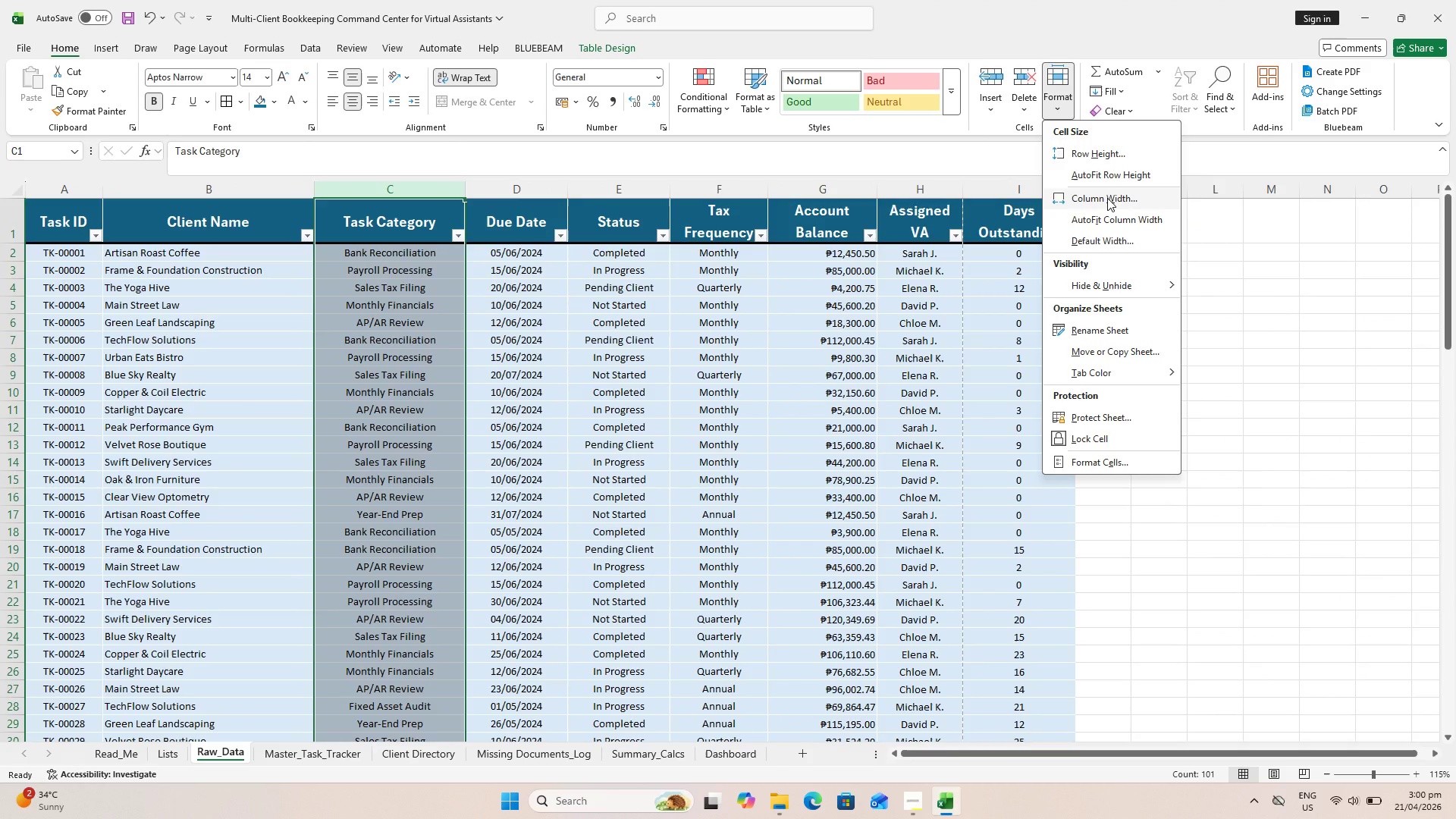 
left_click([1107, 198])
 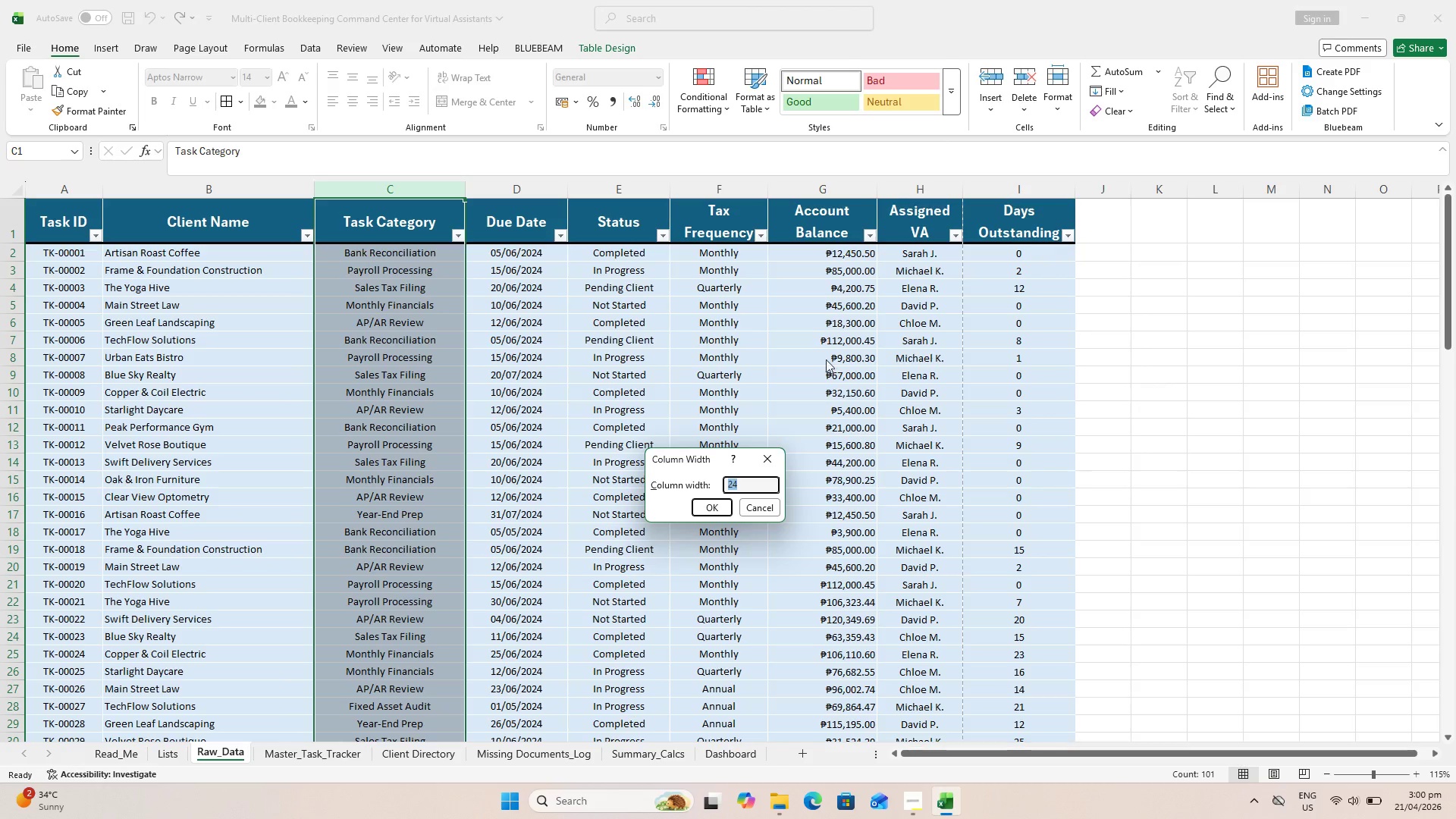 
key(Escape)
 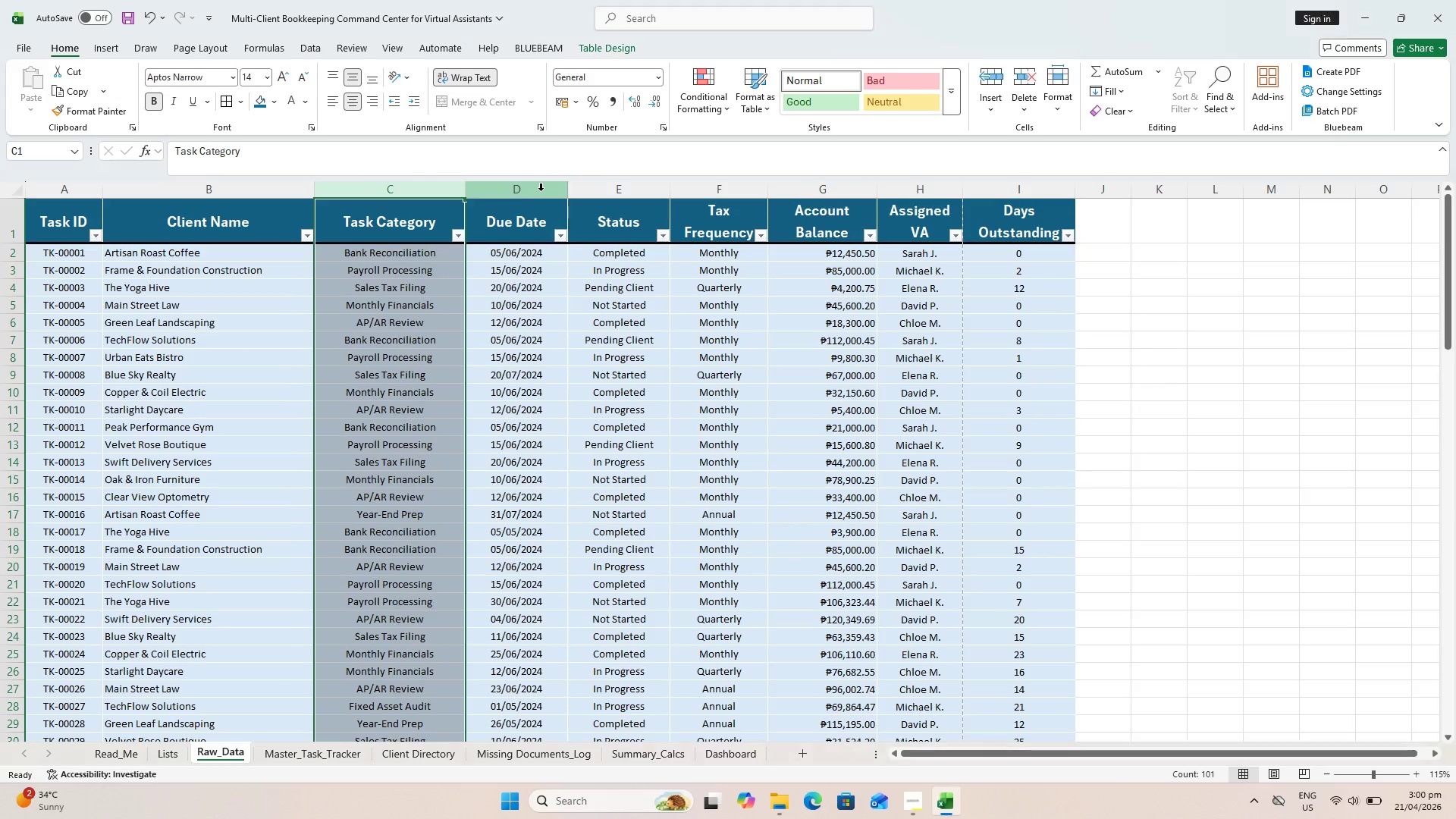 
left_click([541, 190])
 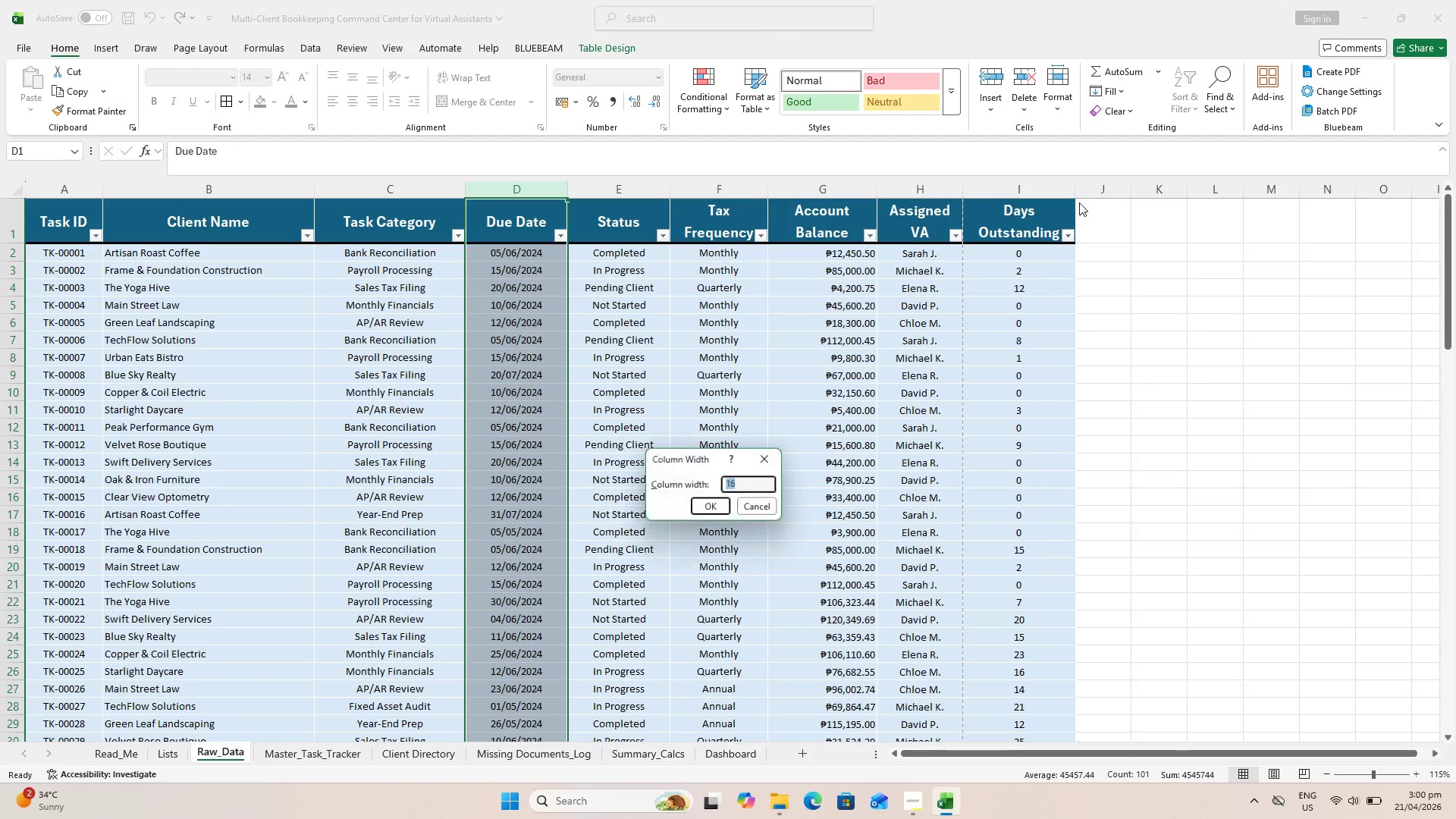 
key(Escape)
 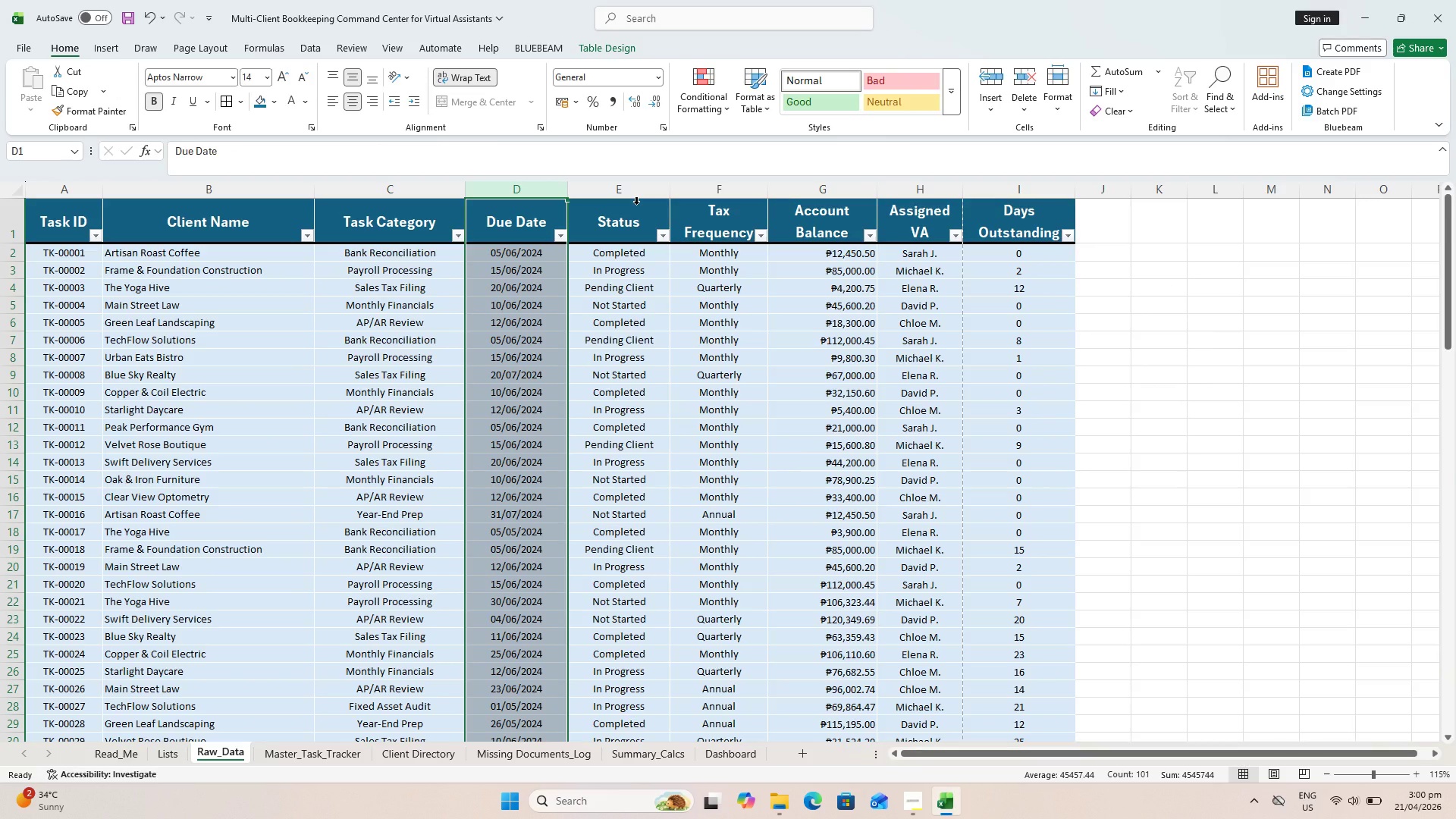 
key(Alt+Tab)